 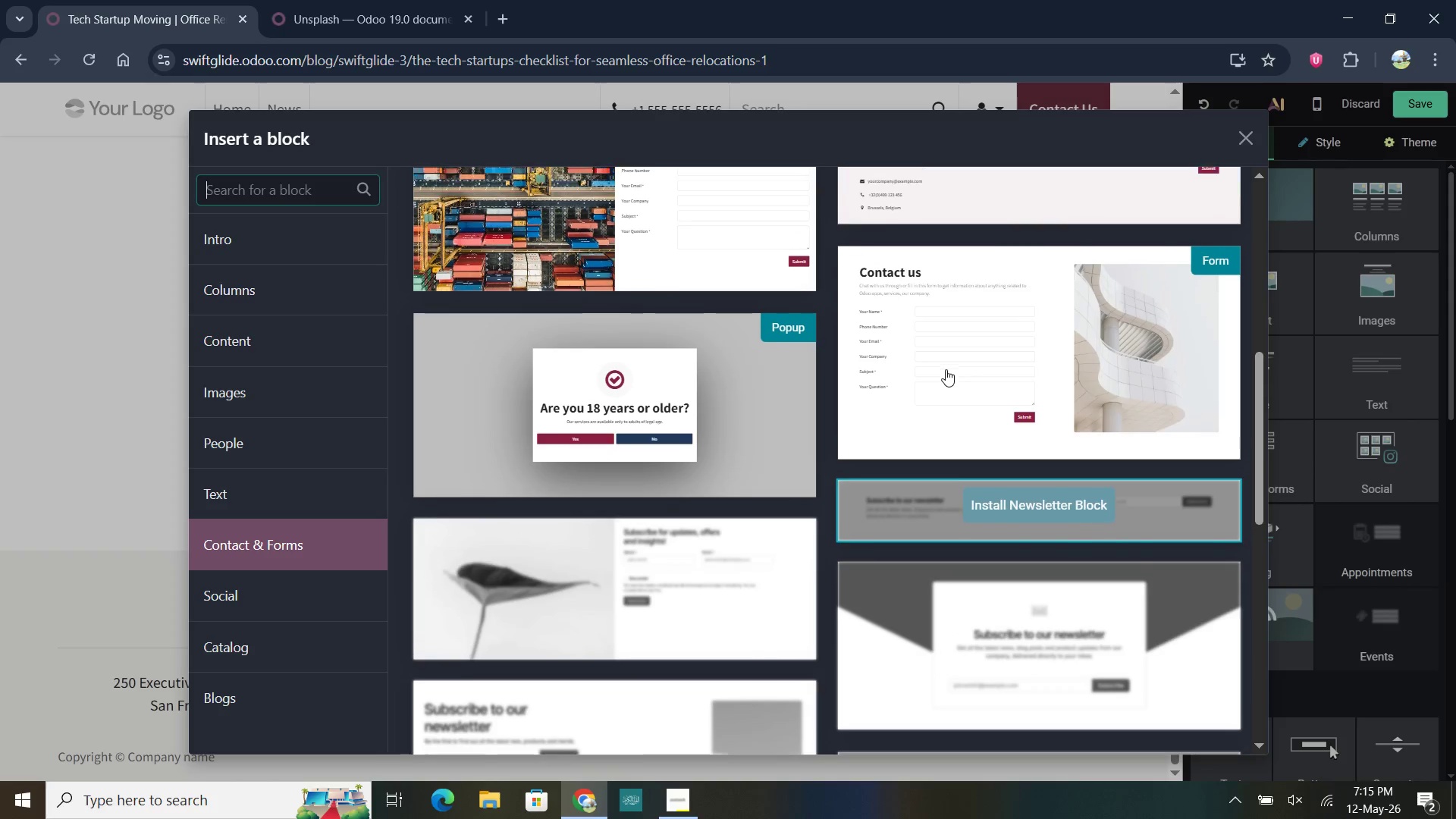 
scroll: coordinate [1056, 325], scroll_direction: up, amount: 13.0
 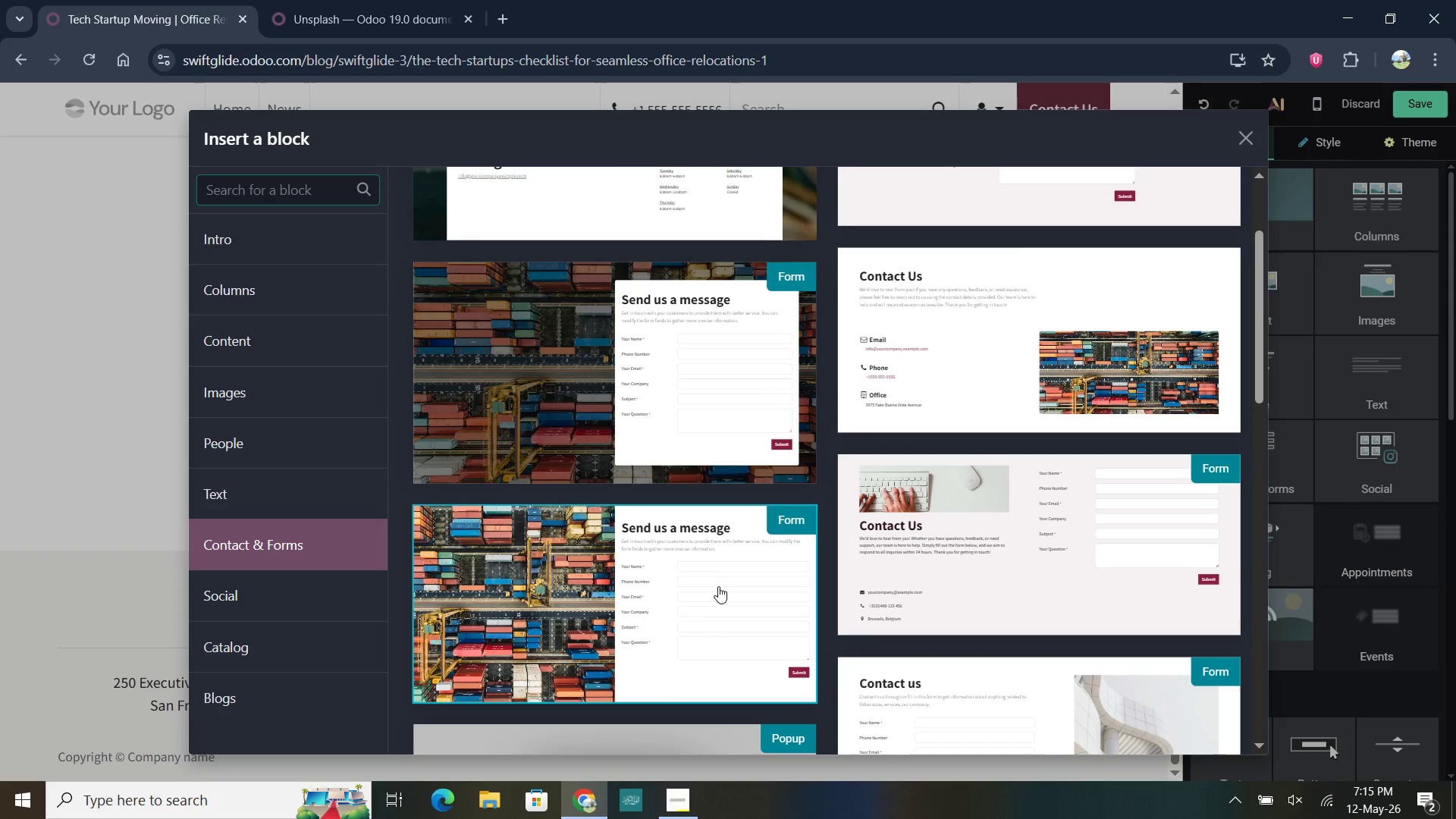 
left_click([718, 586])
 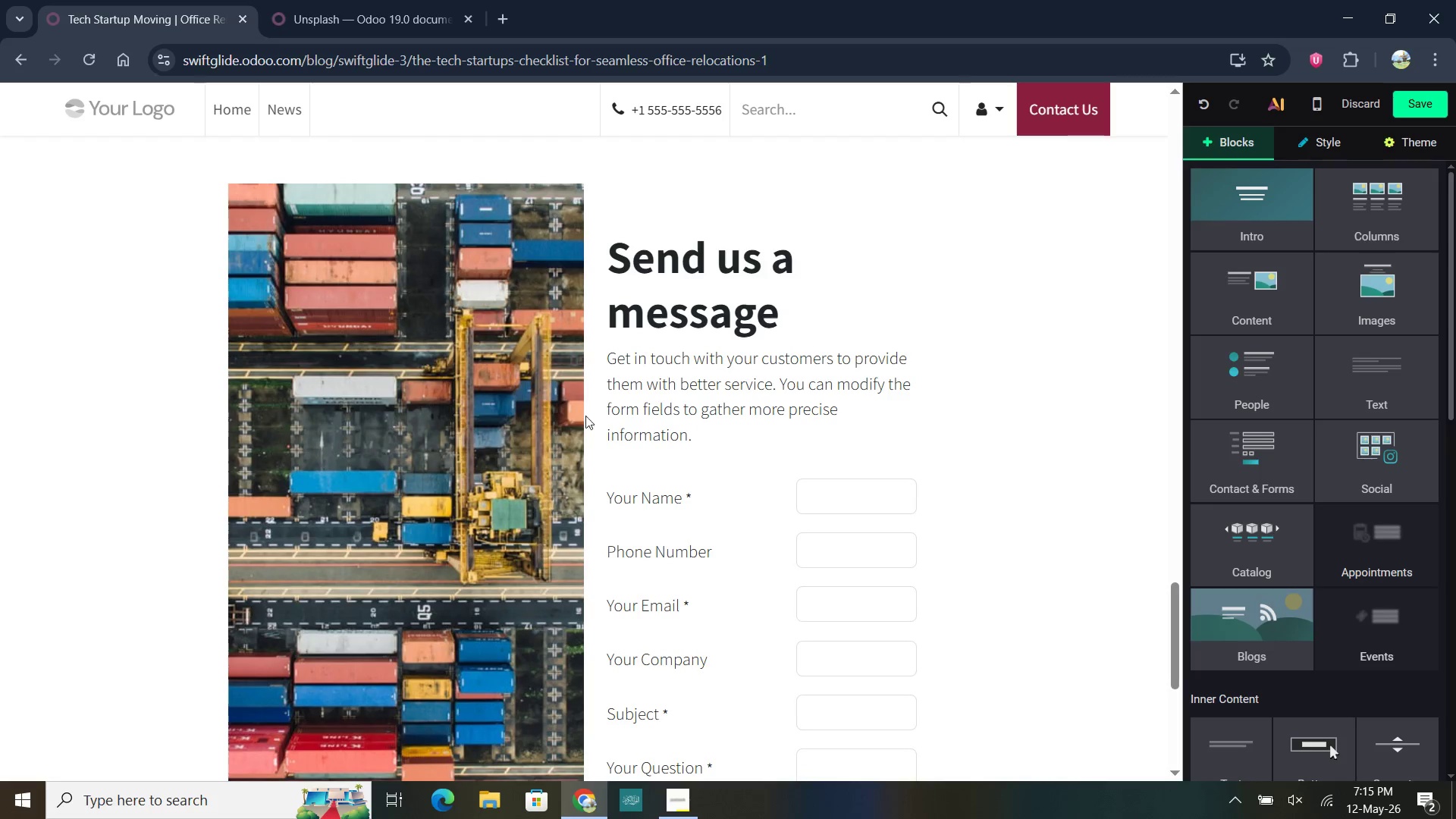 
left_click([537, 411])
 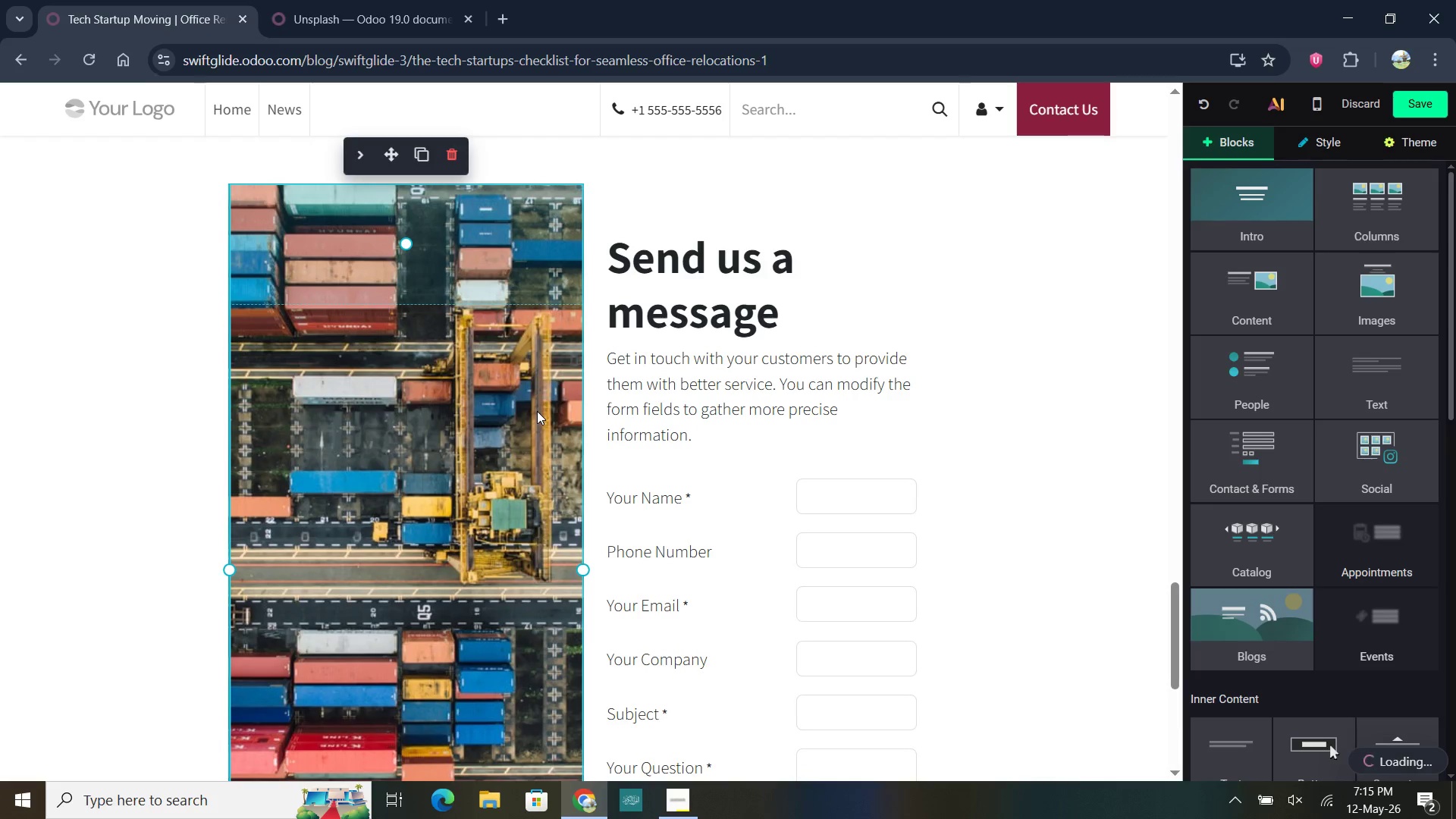 
double_click([537, 411])
 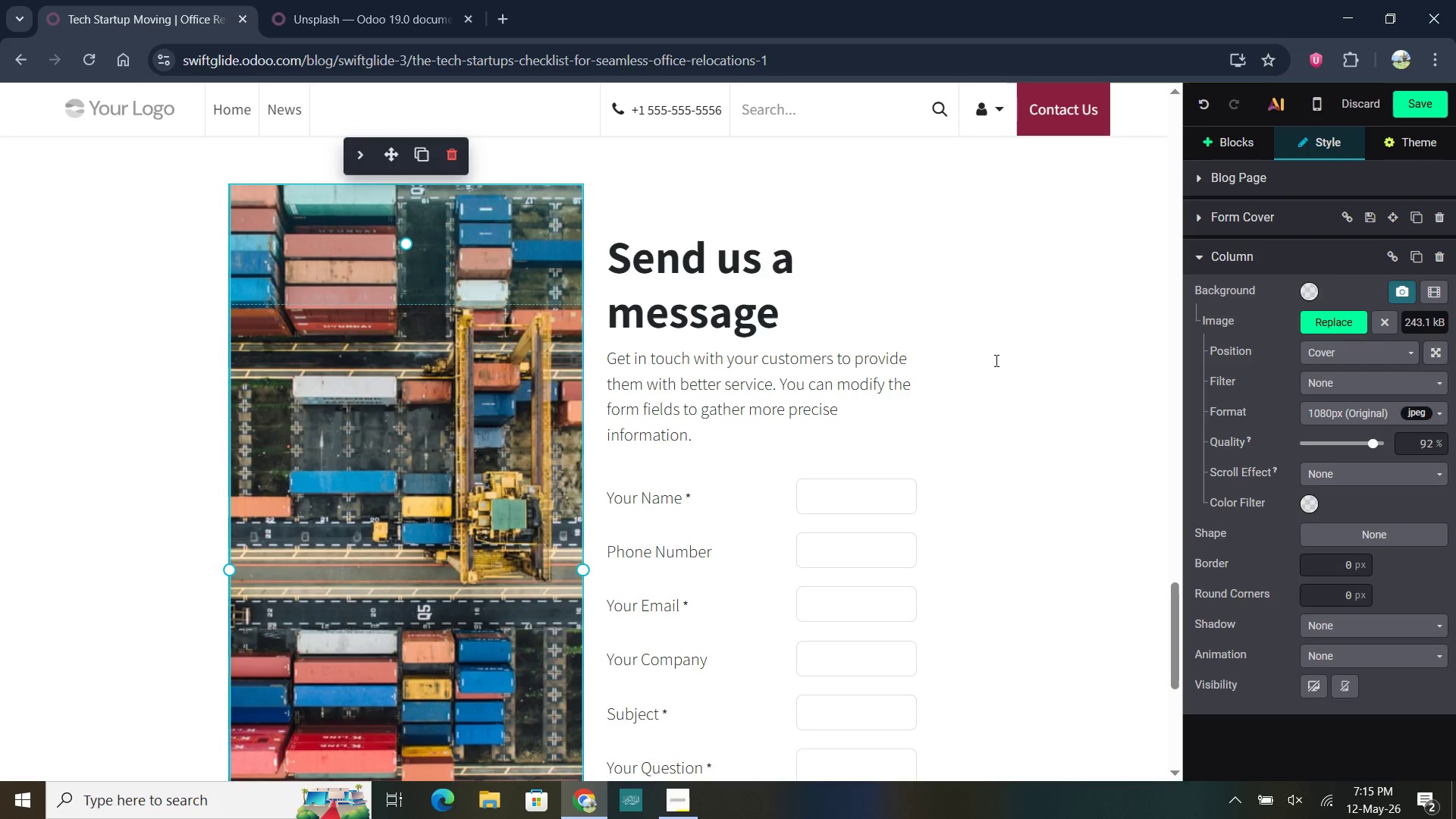 
left_click([1357, 317])
 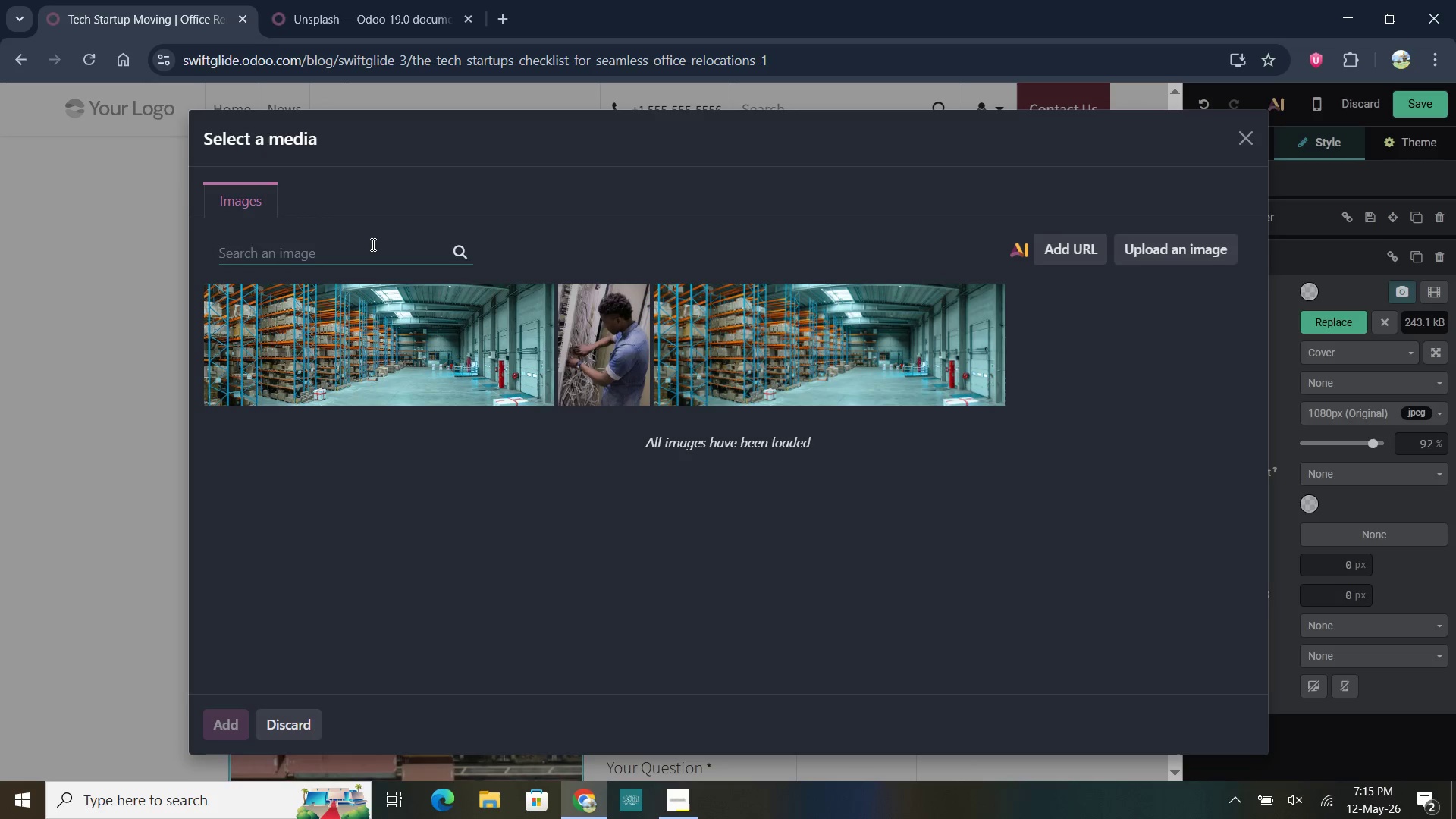 
type(Teck)
key(Backspace)
type(h Logistic)
 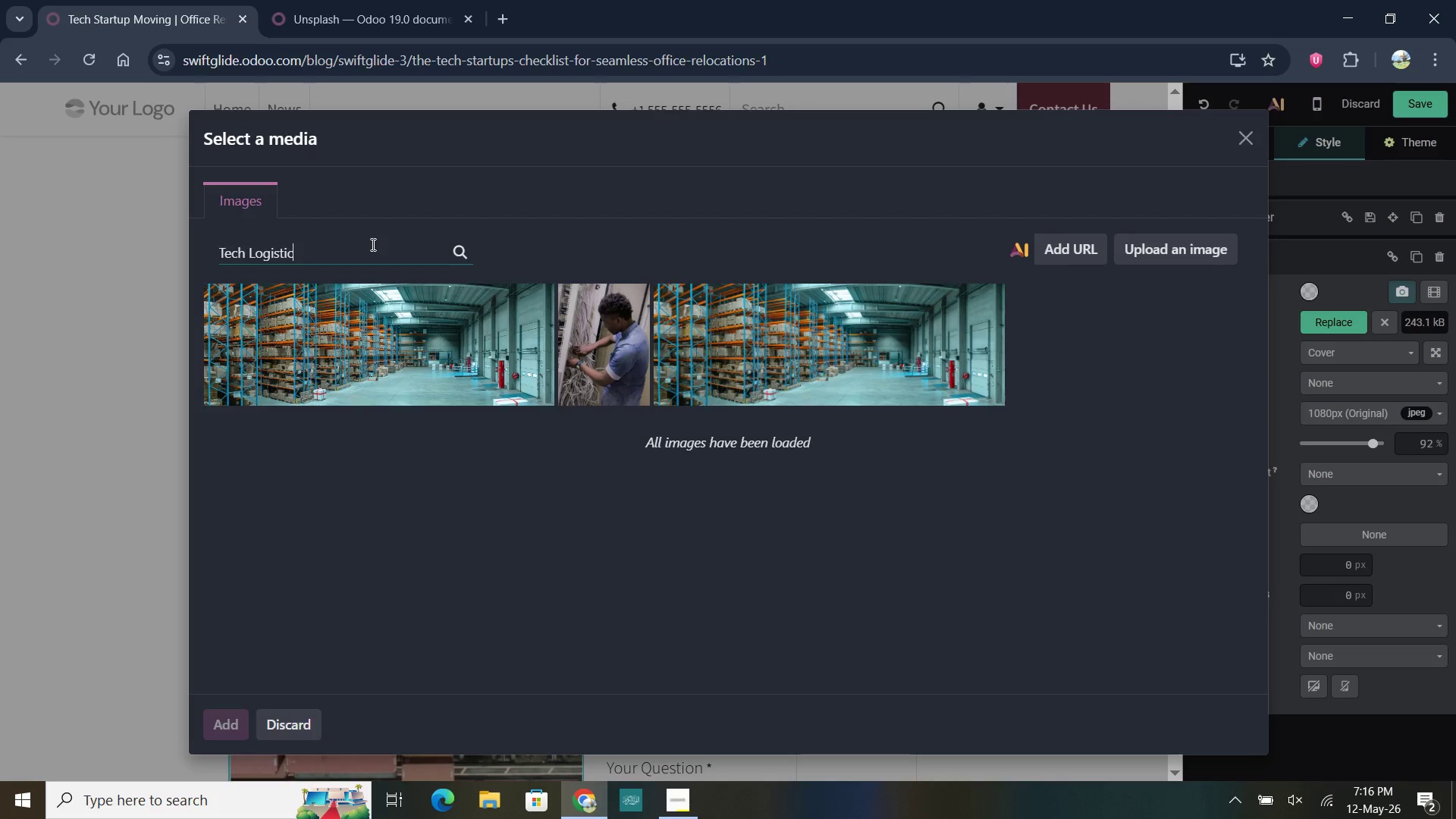 
 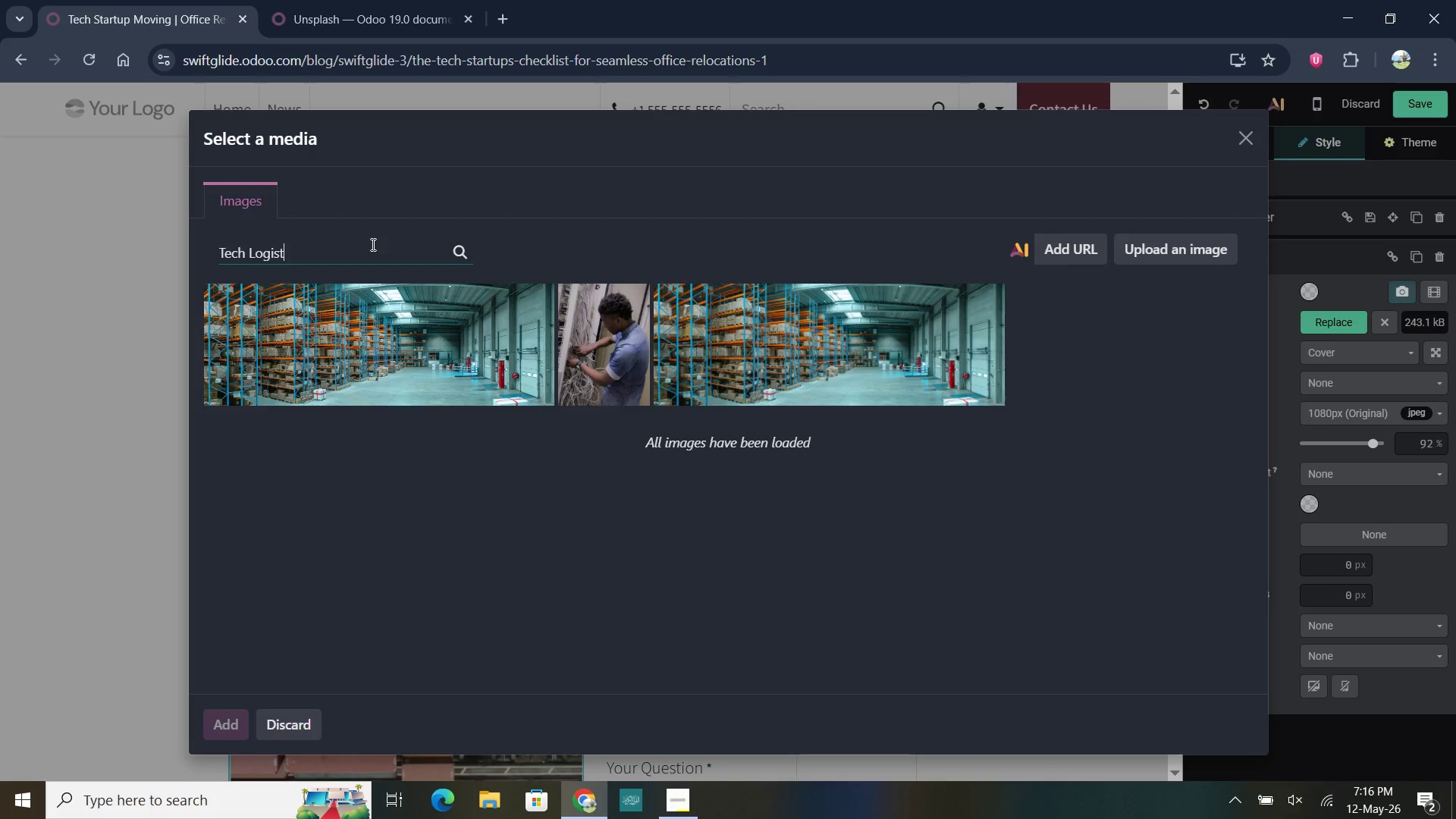 
key(Enter)
 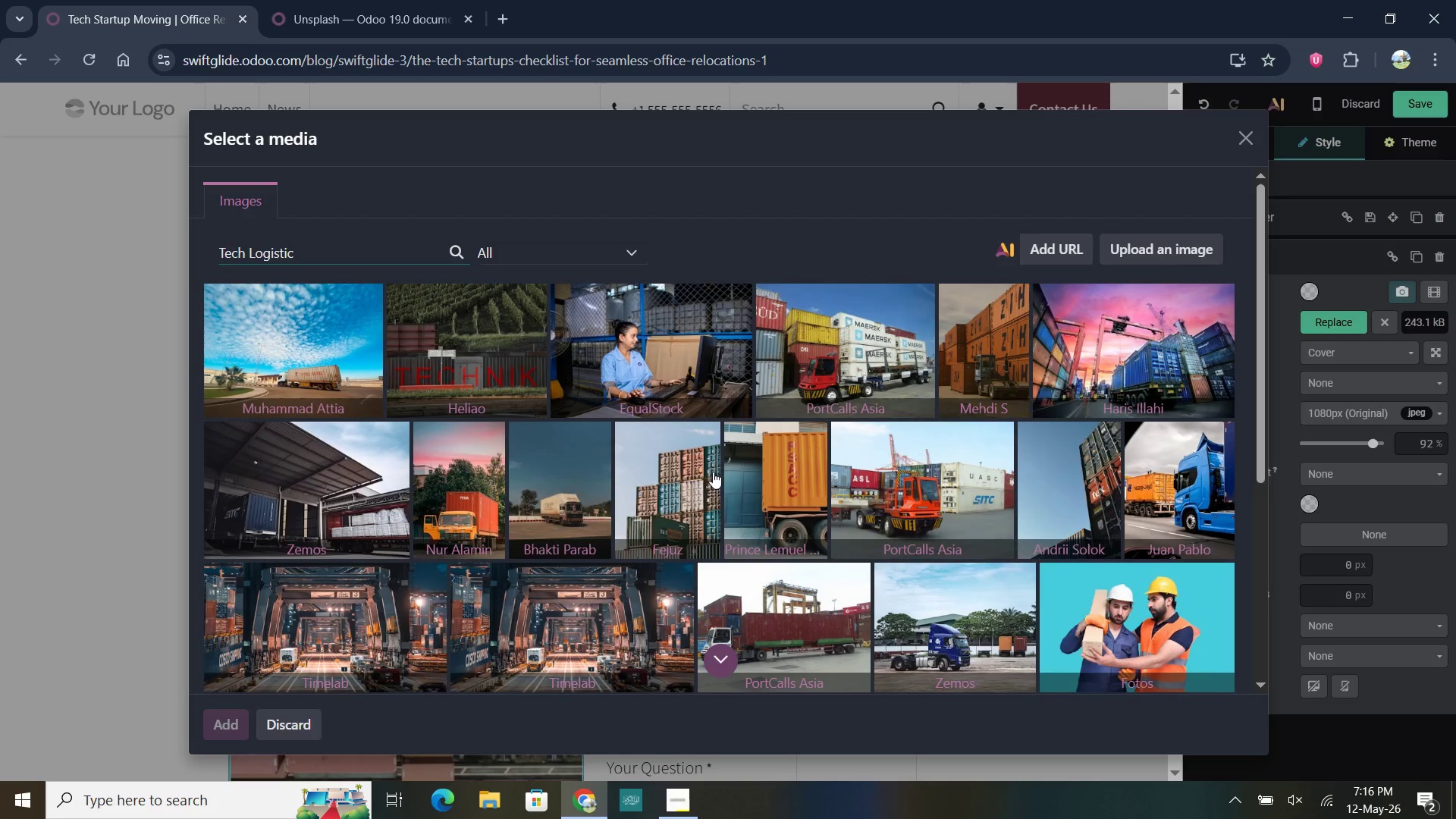 
wait(10.62)
 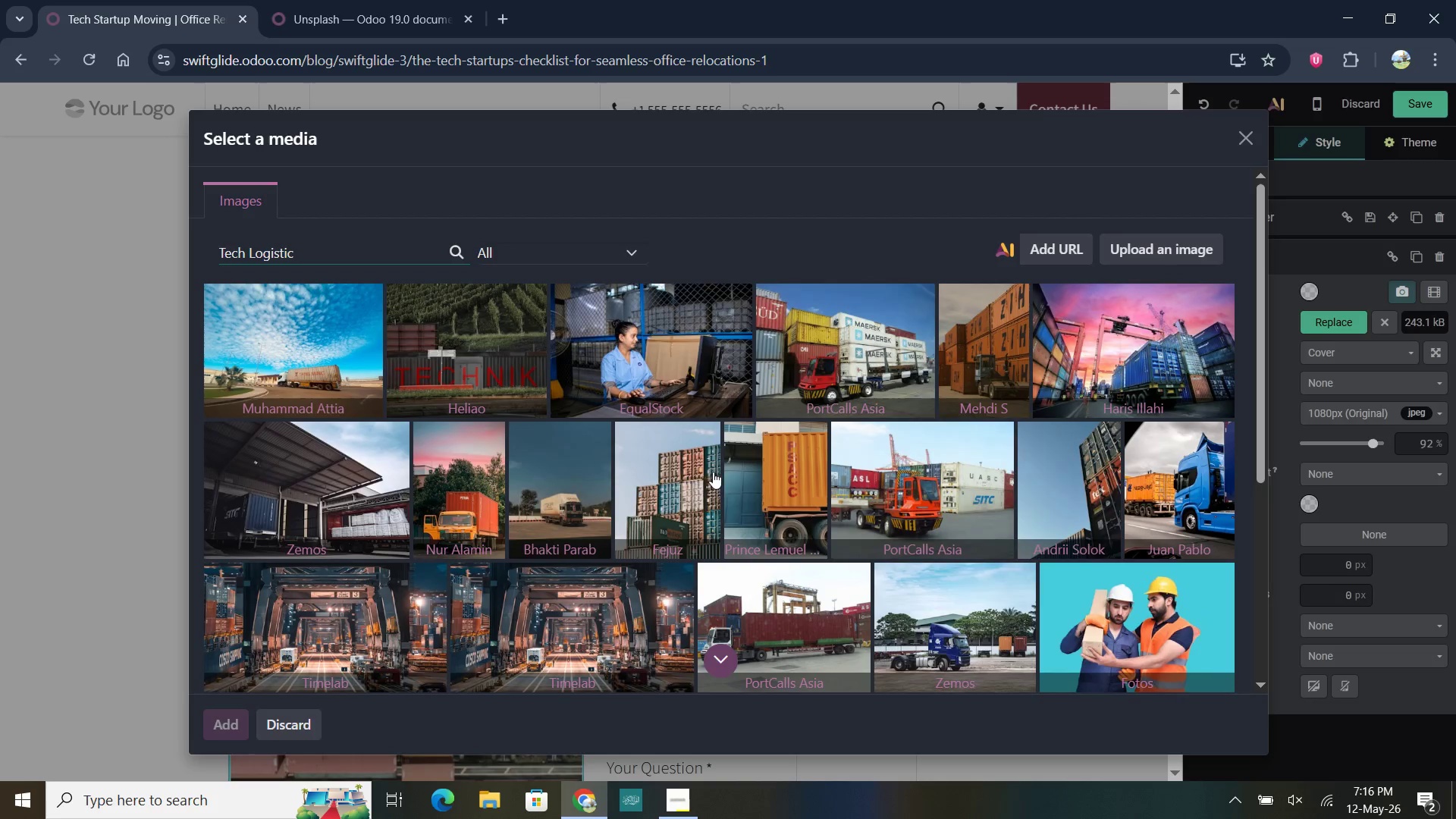 
left_click([664, 348])
 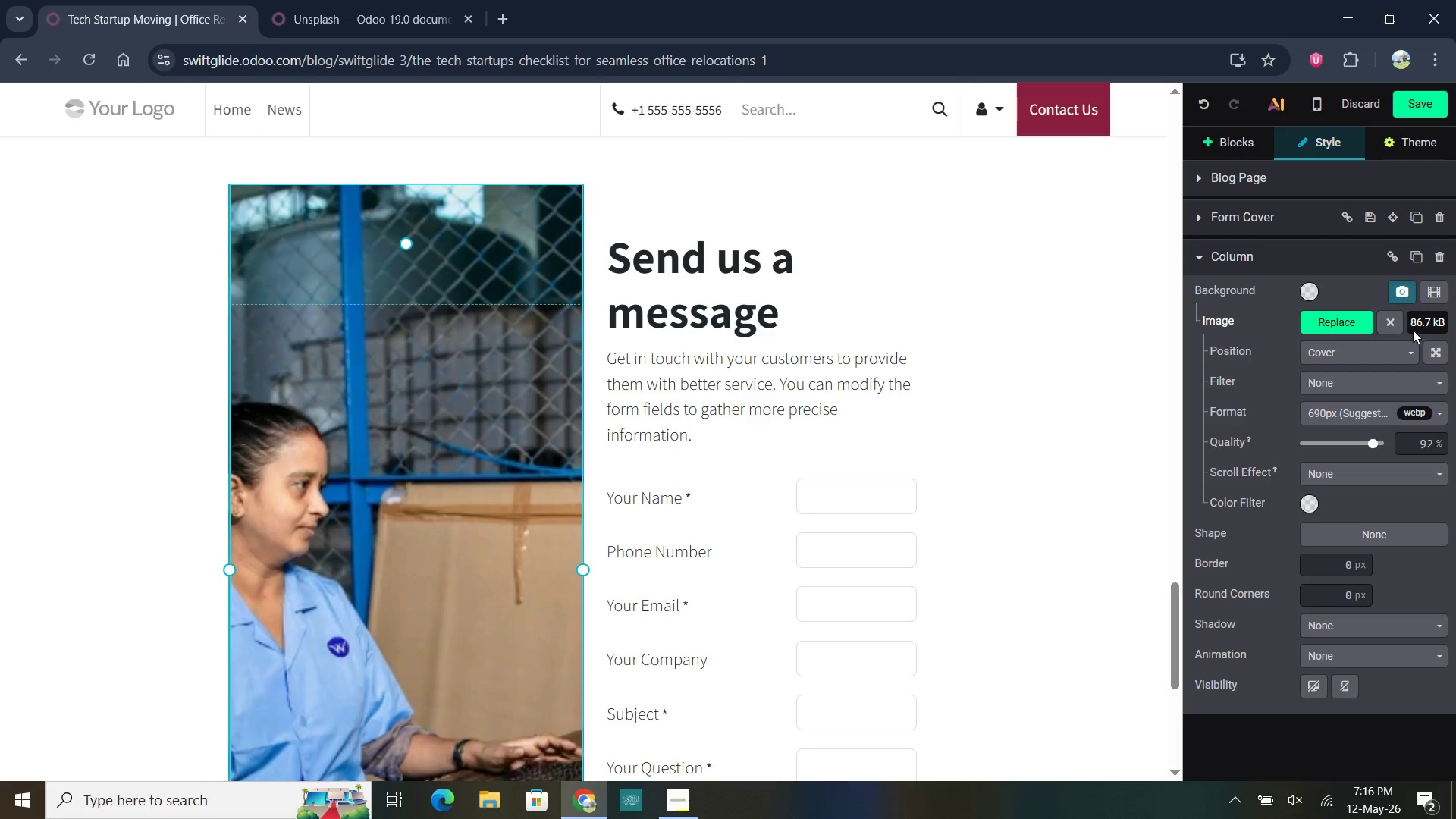 
wait(15.69)
 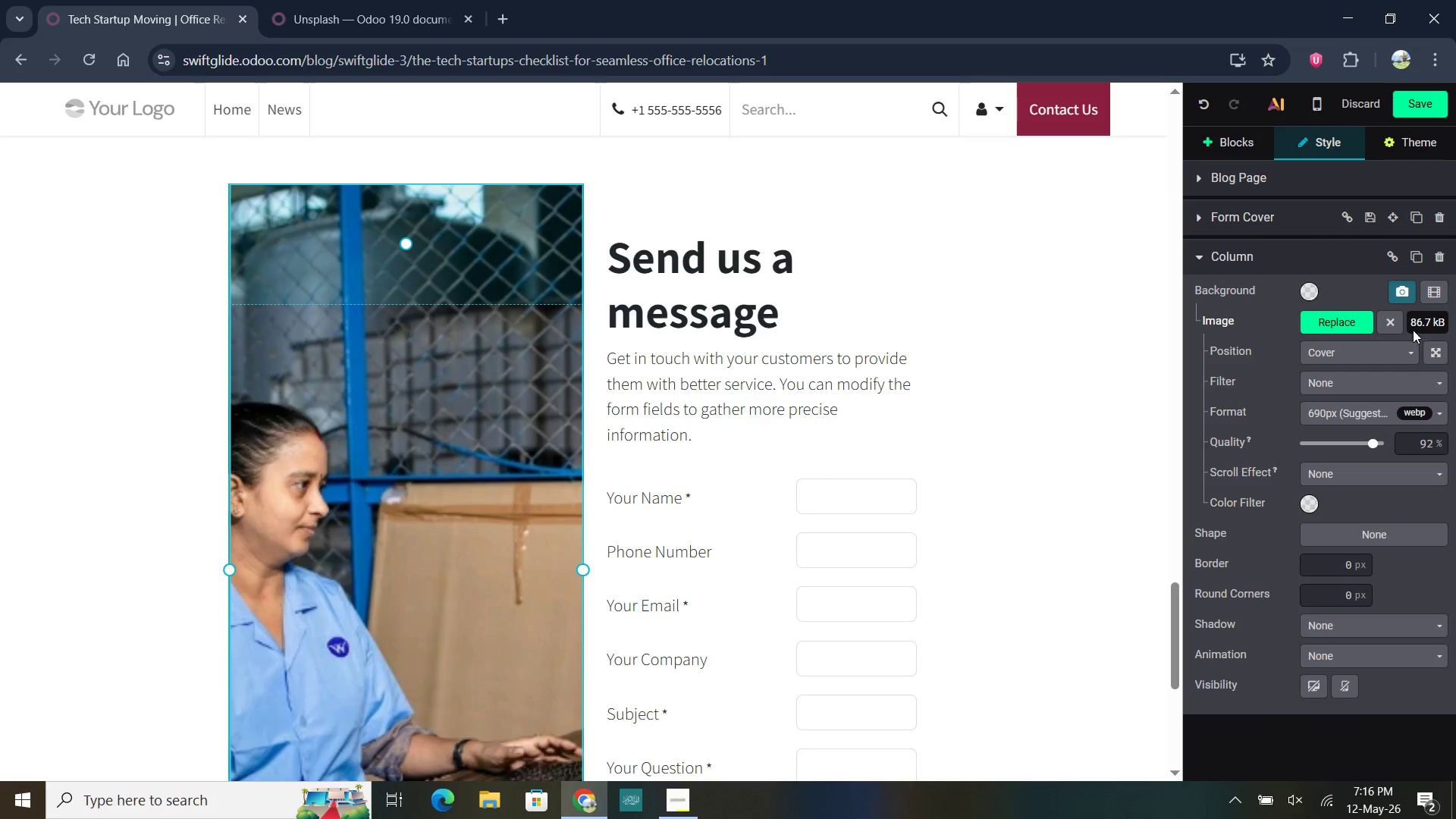 
left_click([1337, 354])
 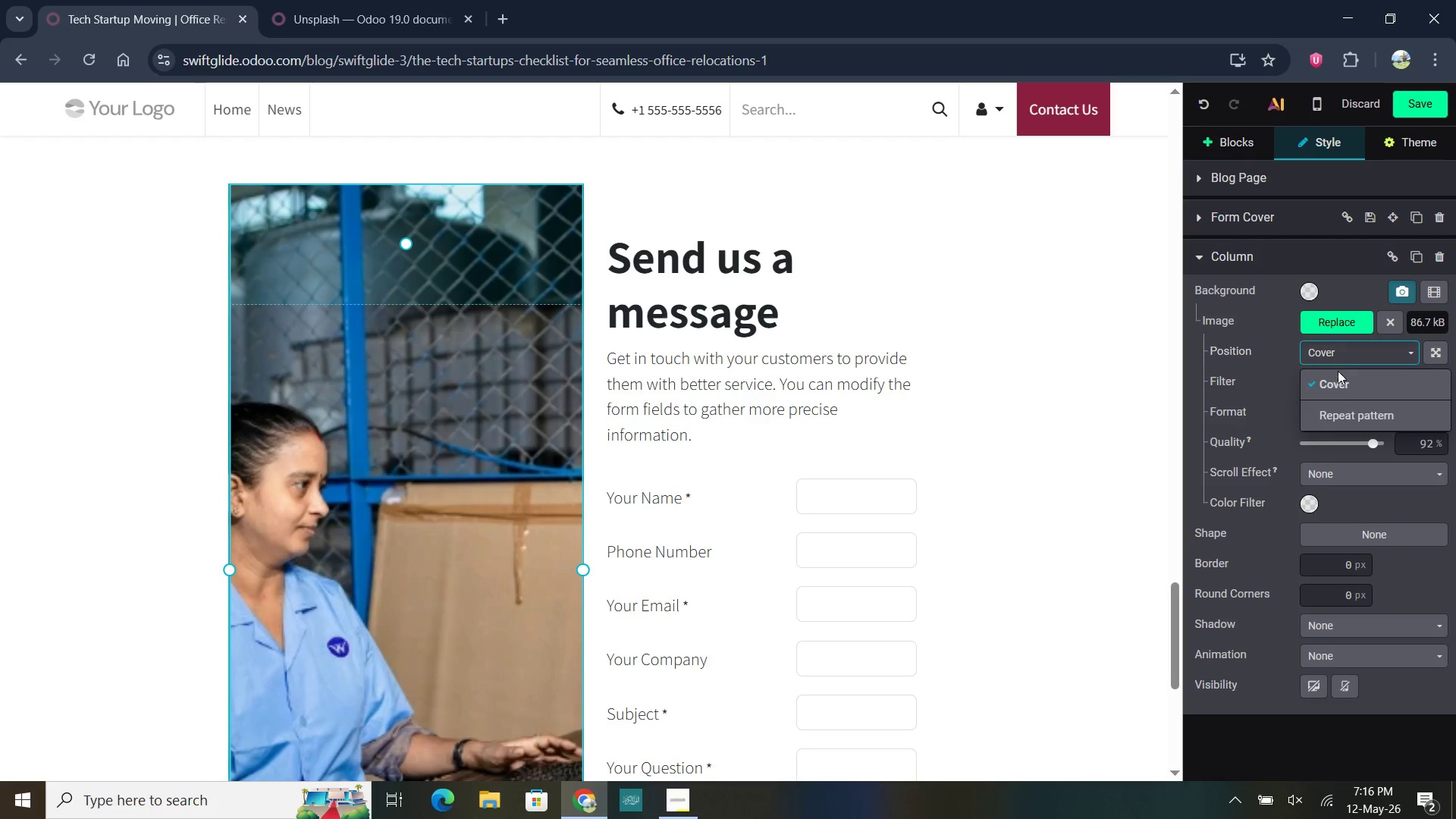 
mouse_move([1349, 410])
 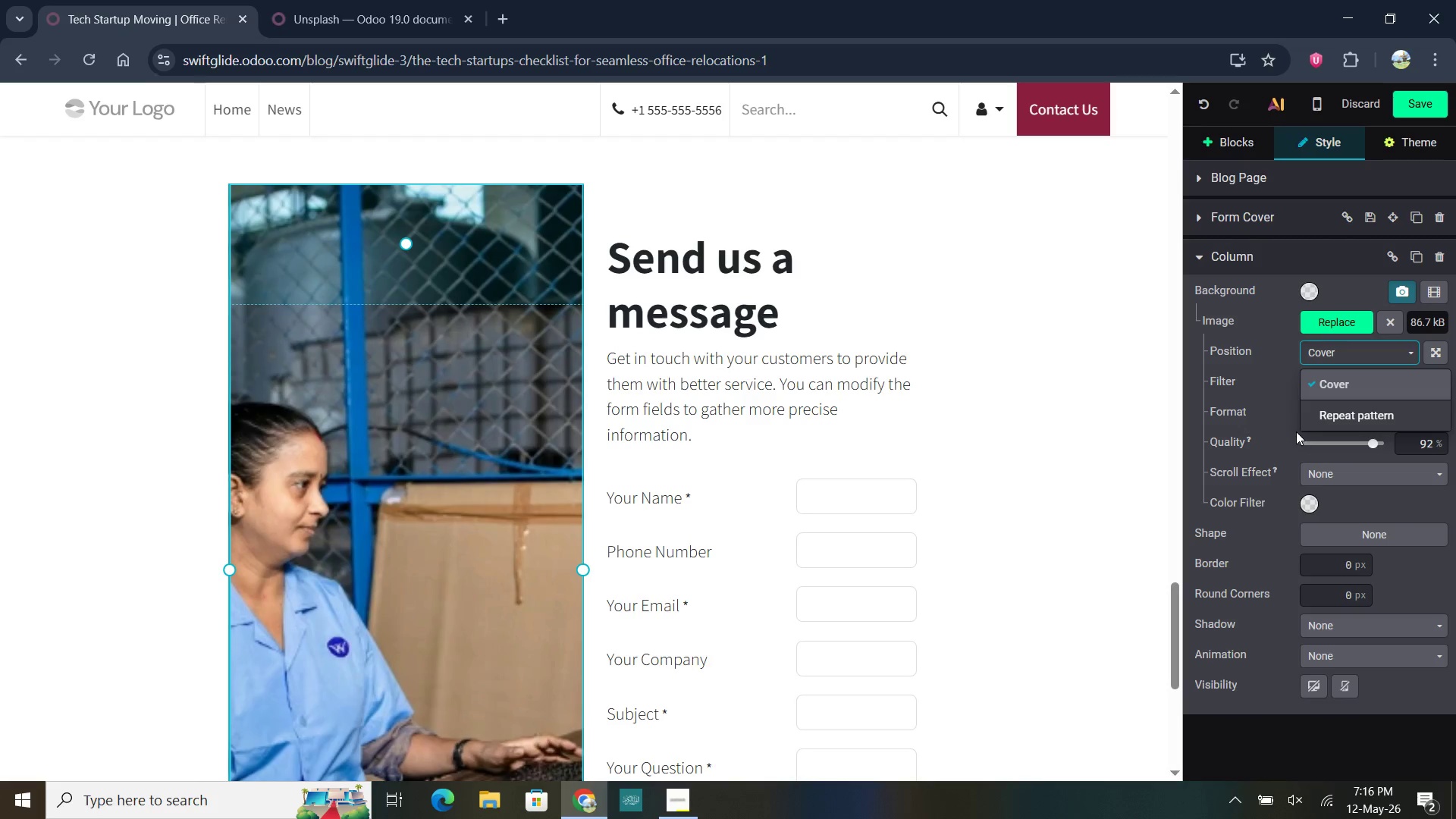 
left_click([1288, 425])
 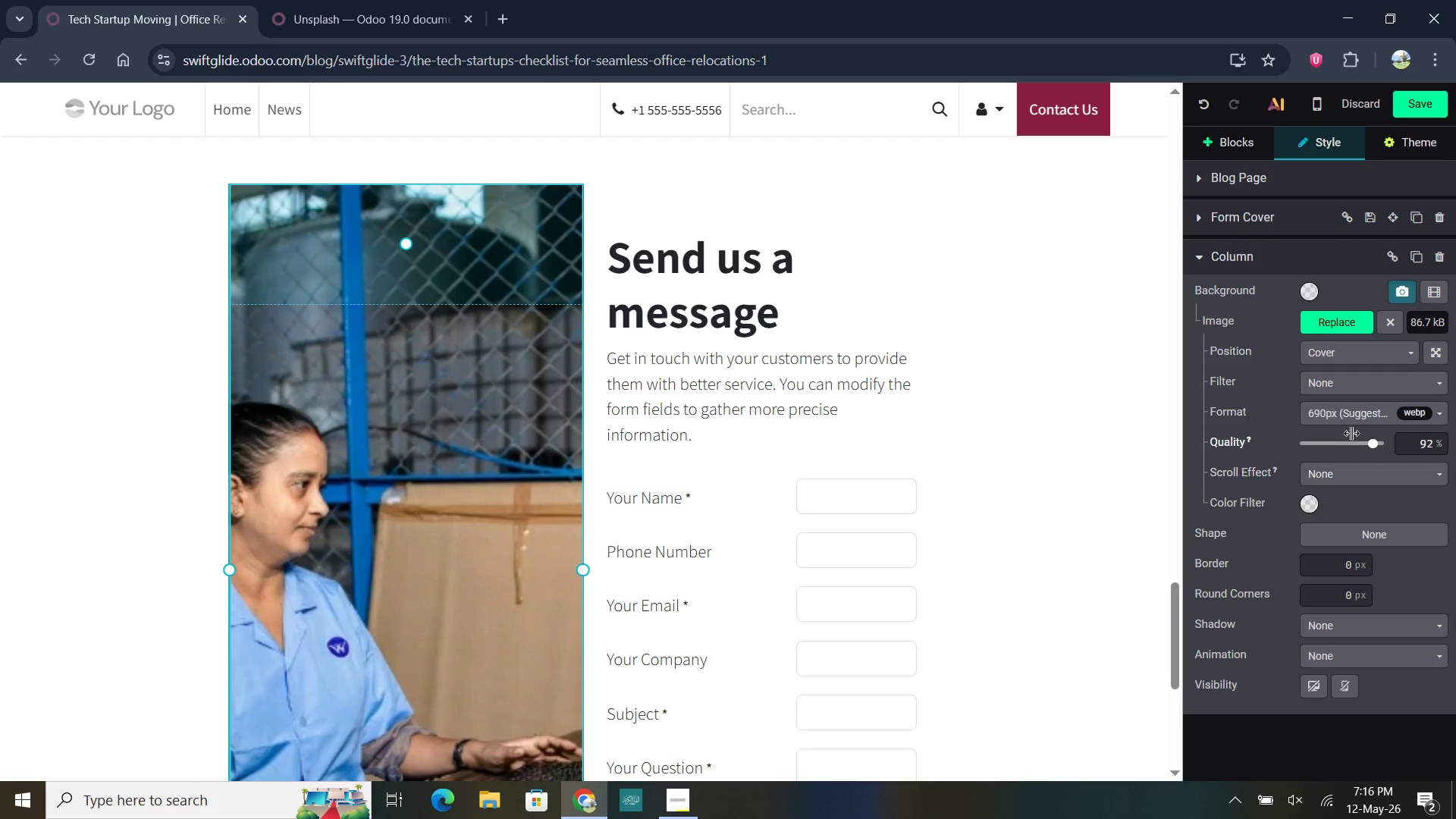 
left_click([1356, 413])
 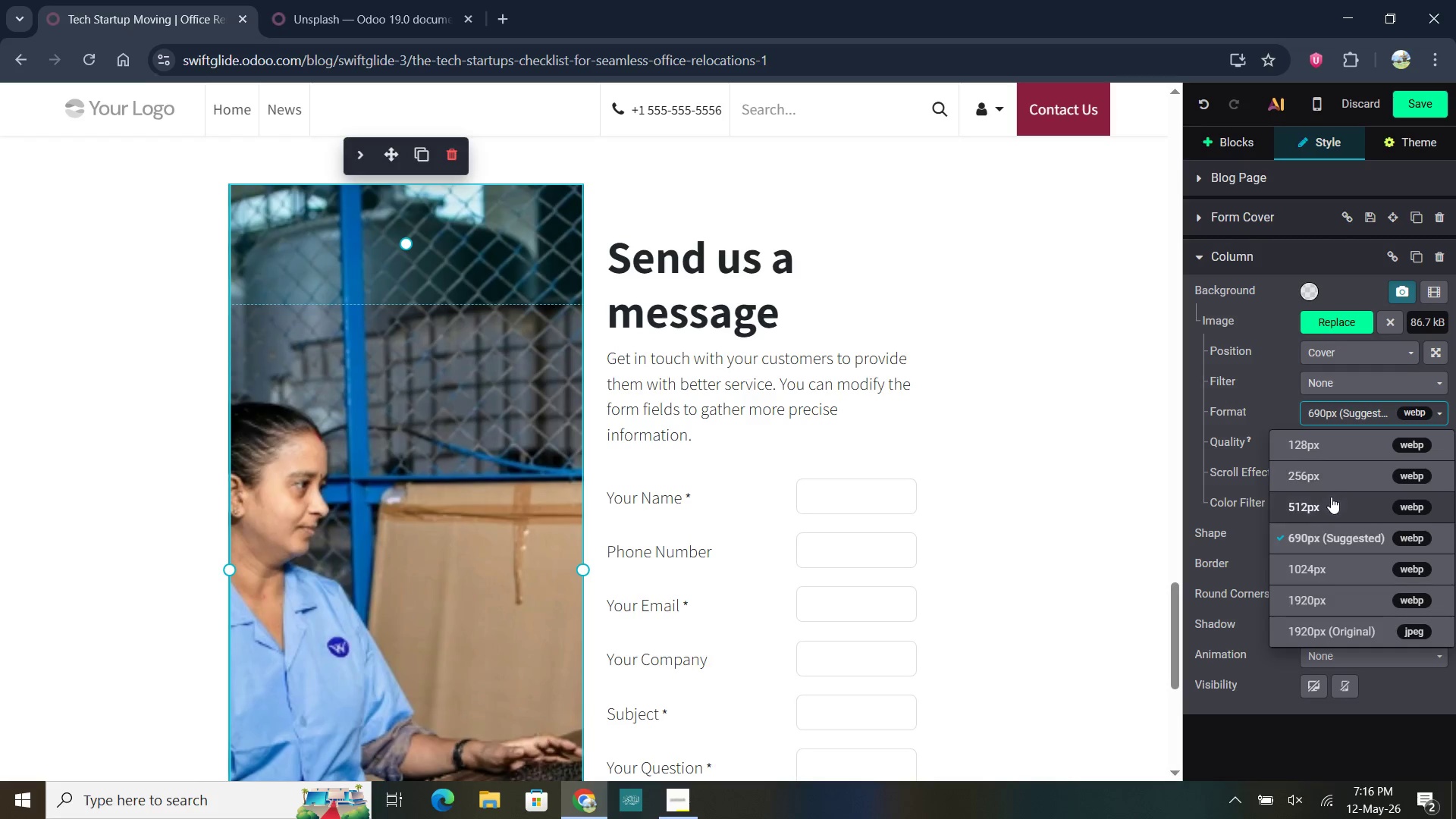 
left_click([1329, 498])
 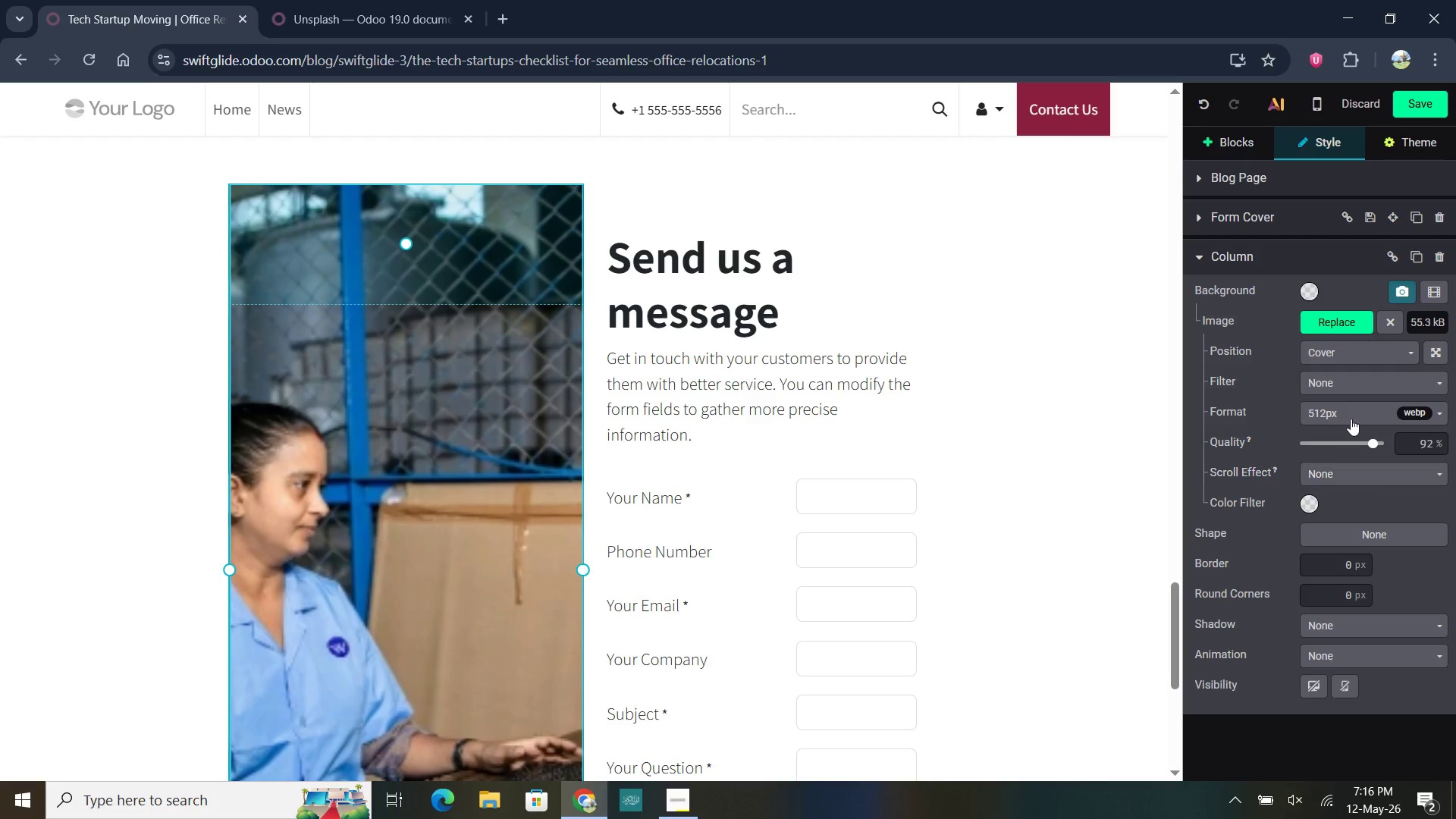 
left_click([1351, 399])
 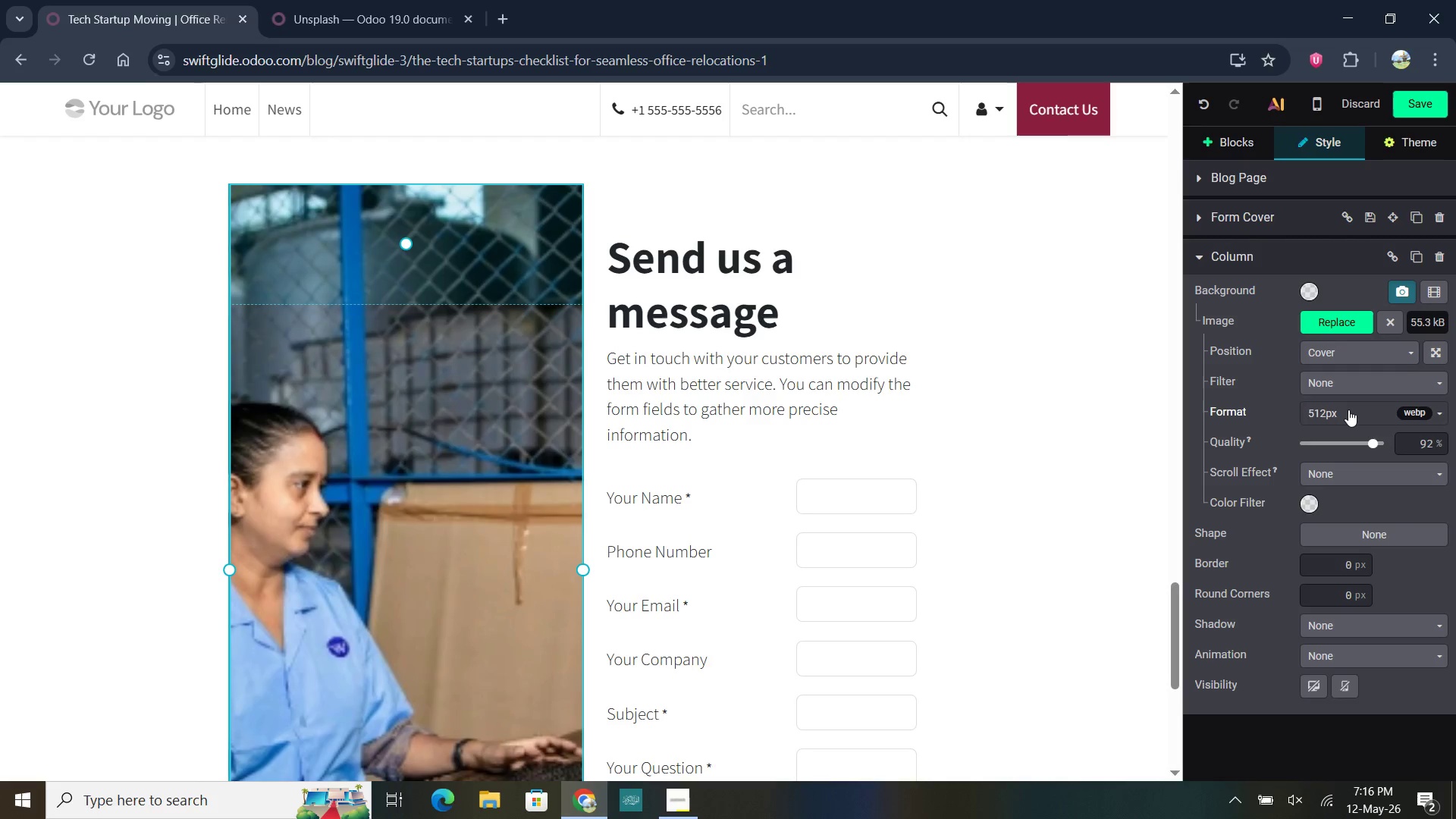 
left_click([1348, 410])
 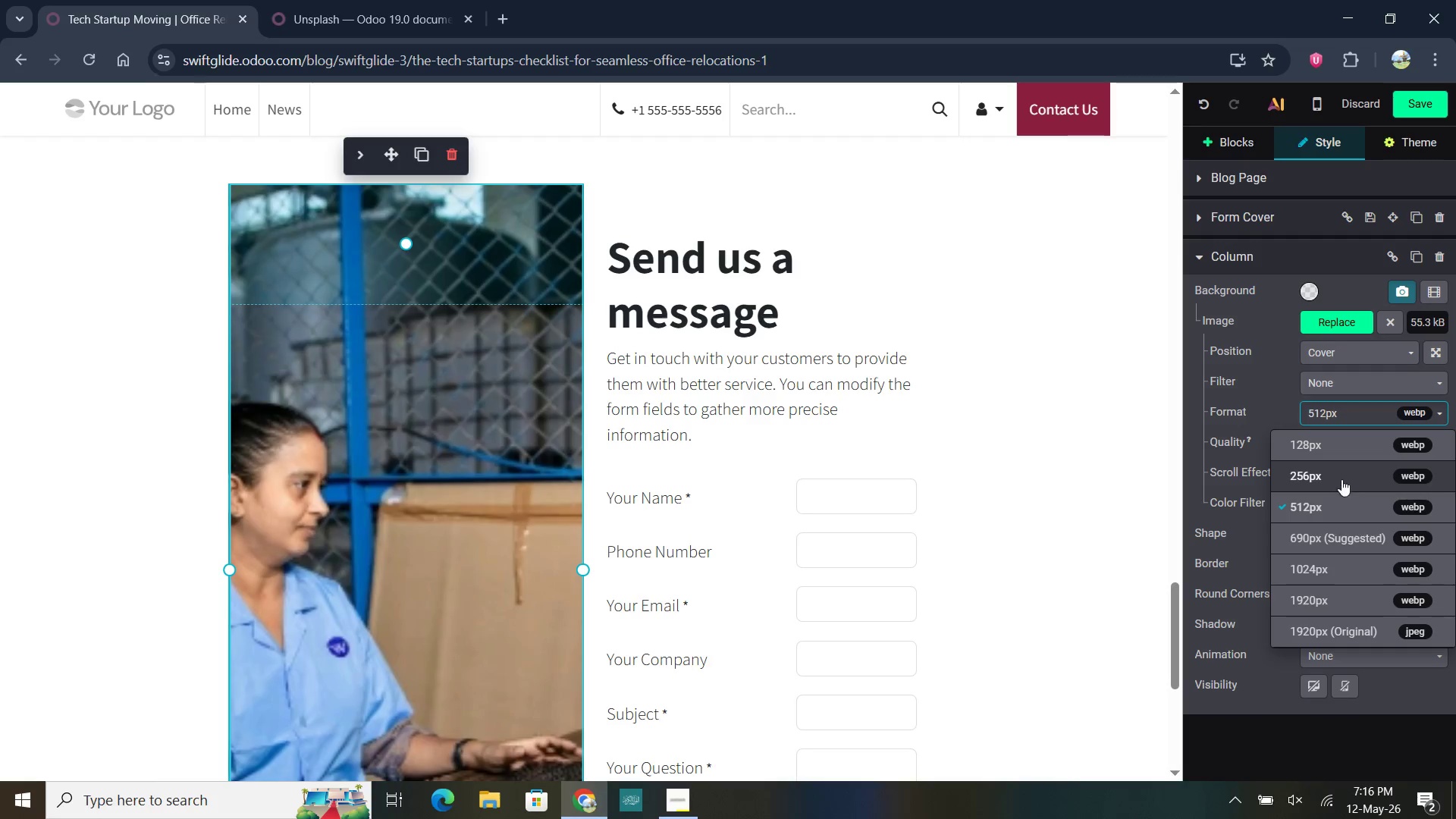 
mouse_move([1340, 498])
 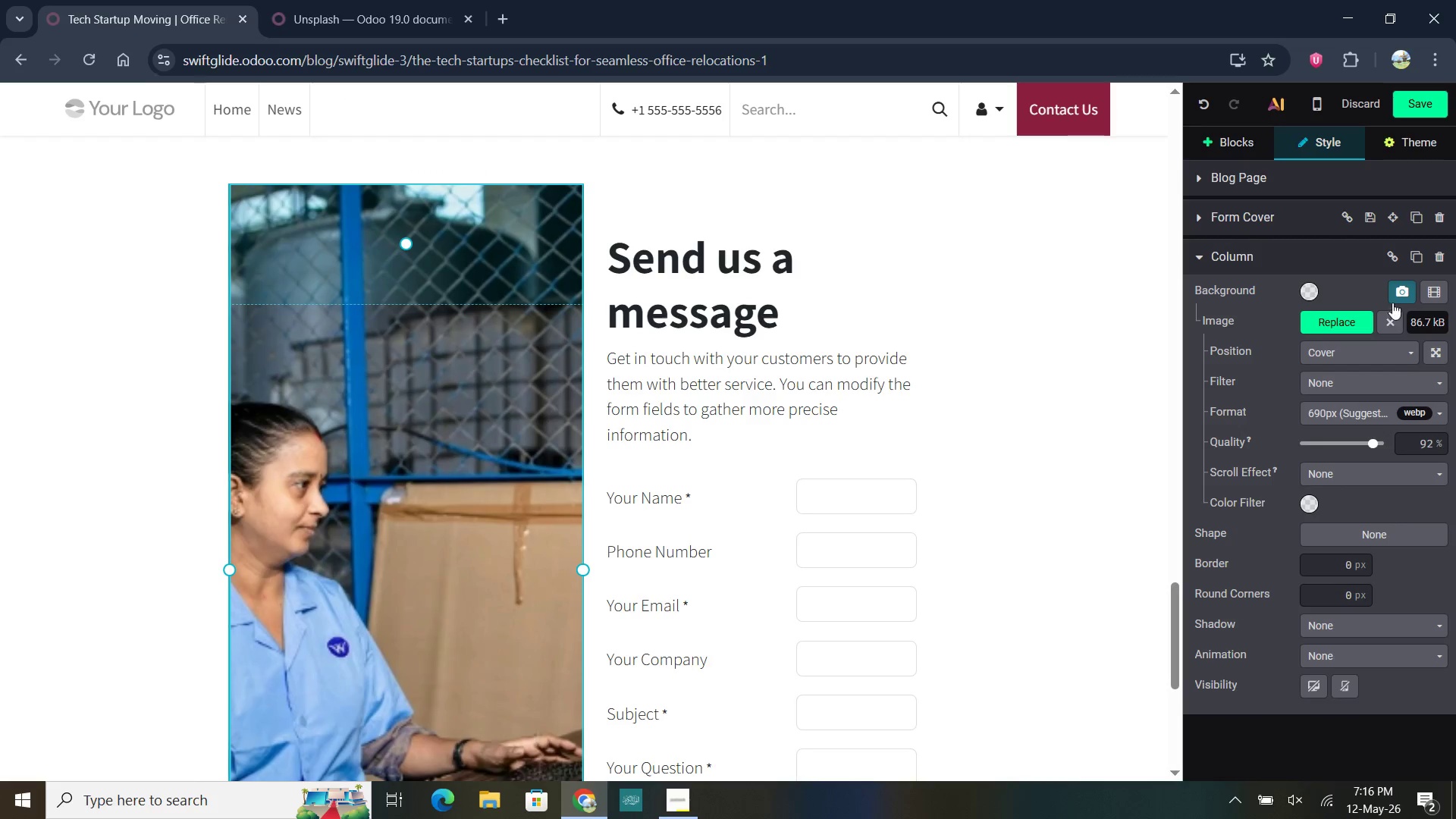 
mouse_move([1407, 289])
 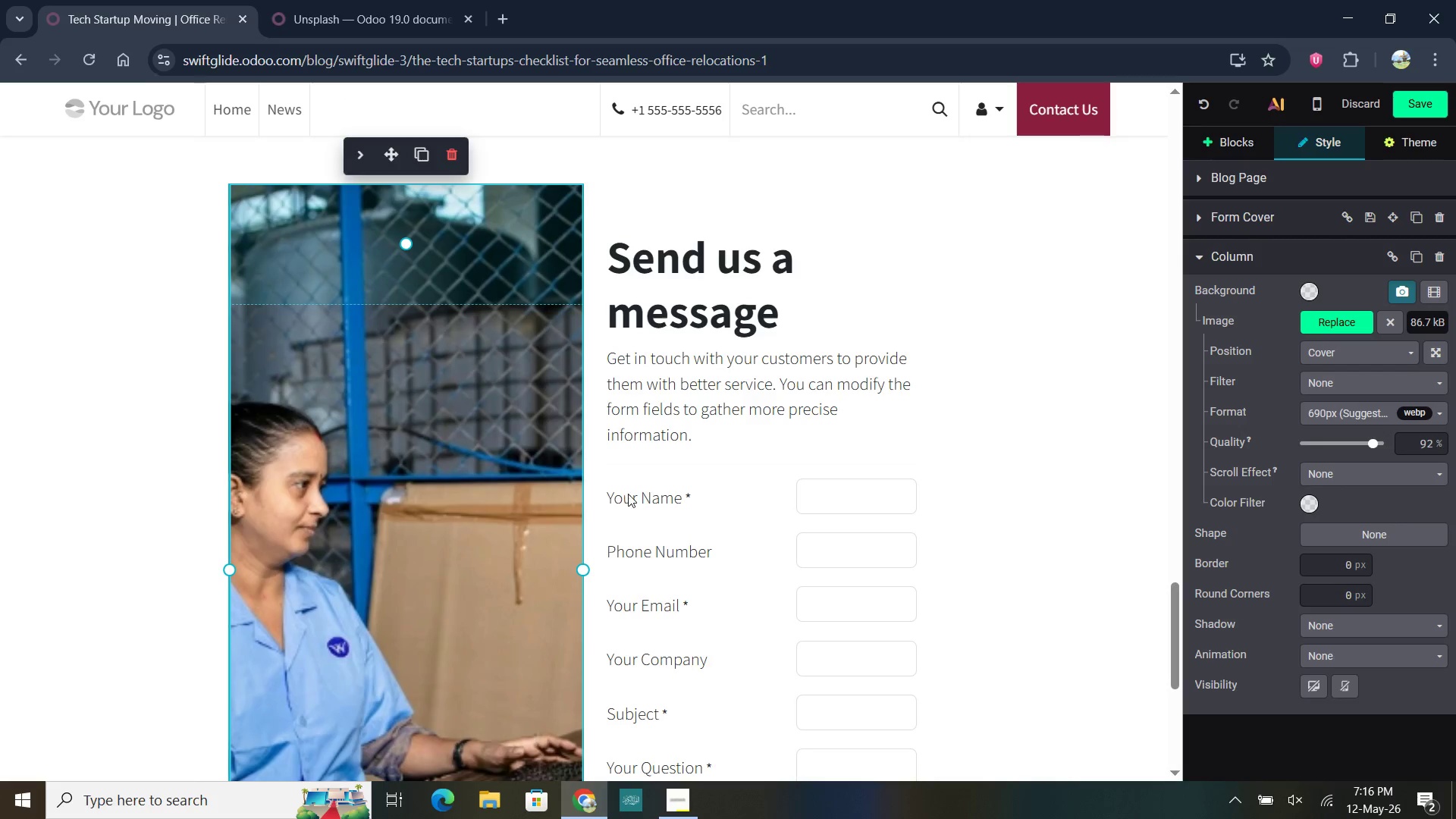 
left_click([485, 479])
 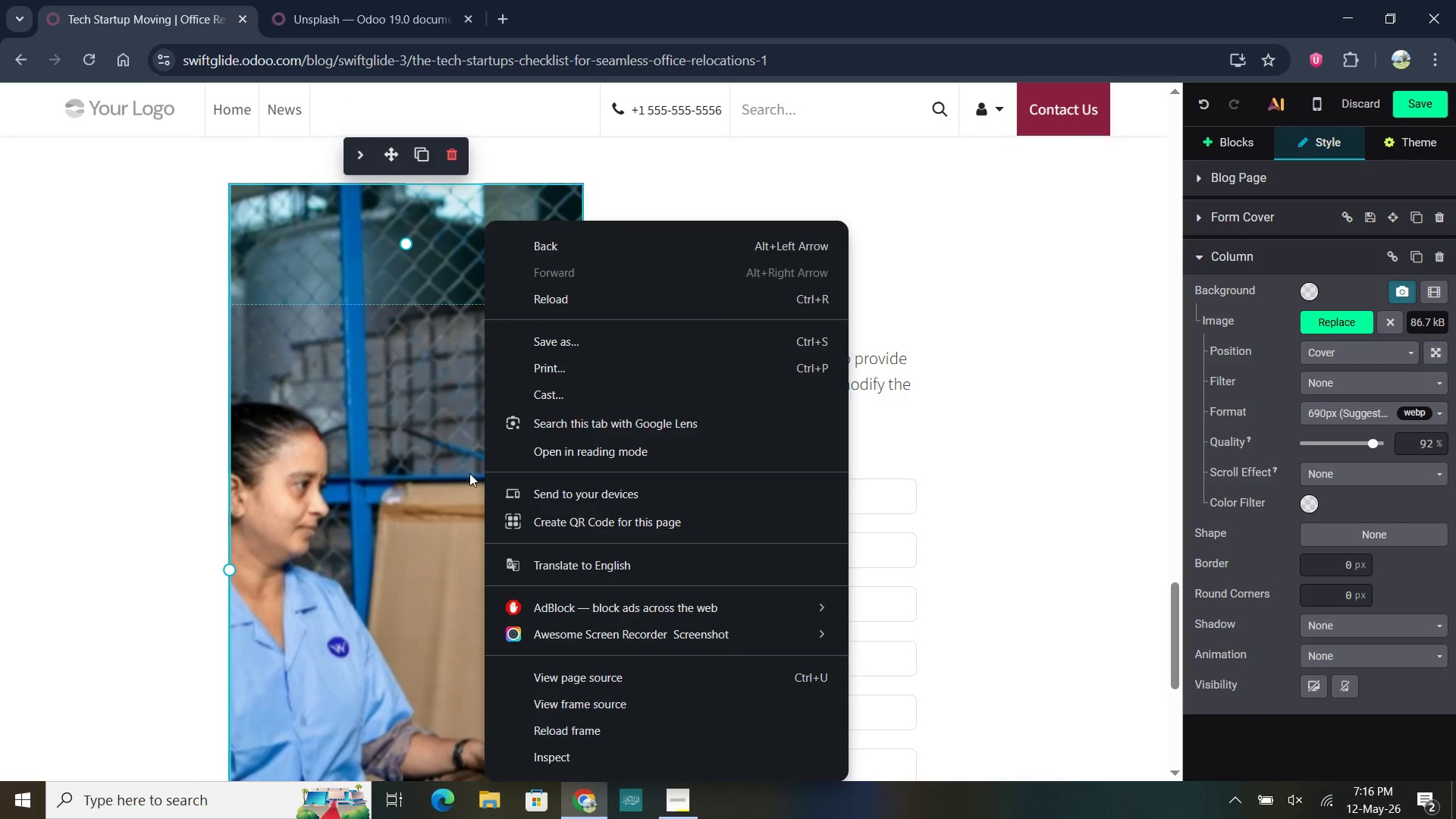 
left_click([446, 466])
 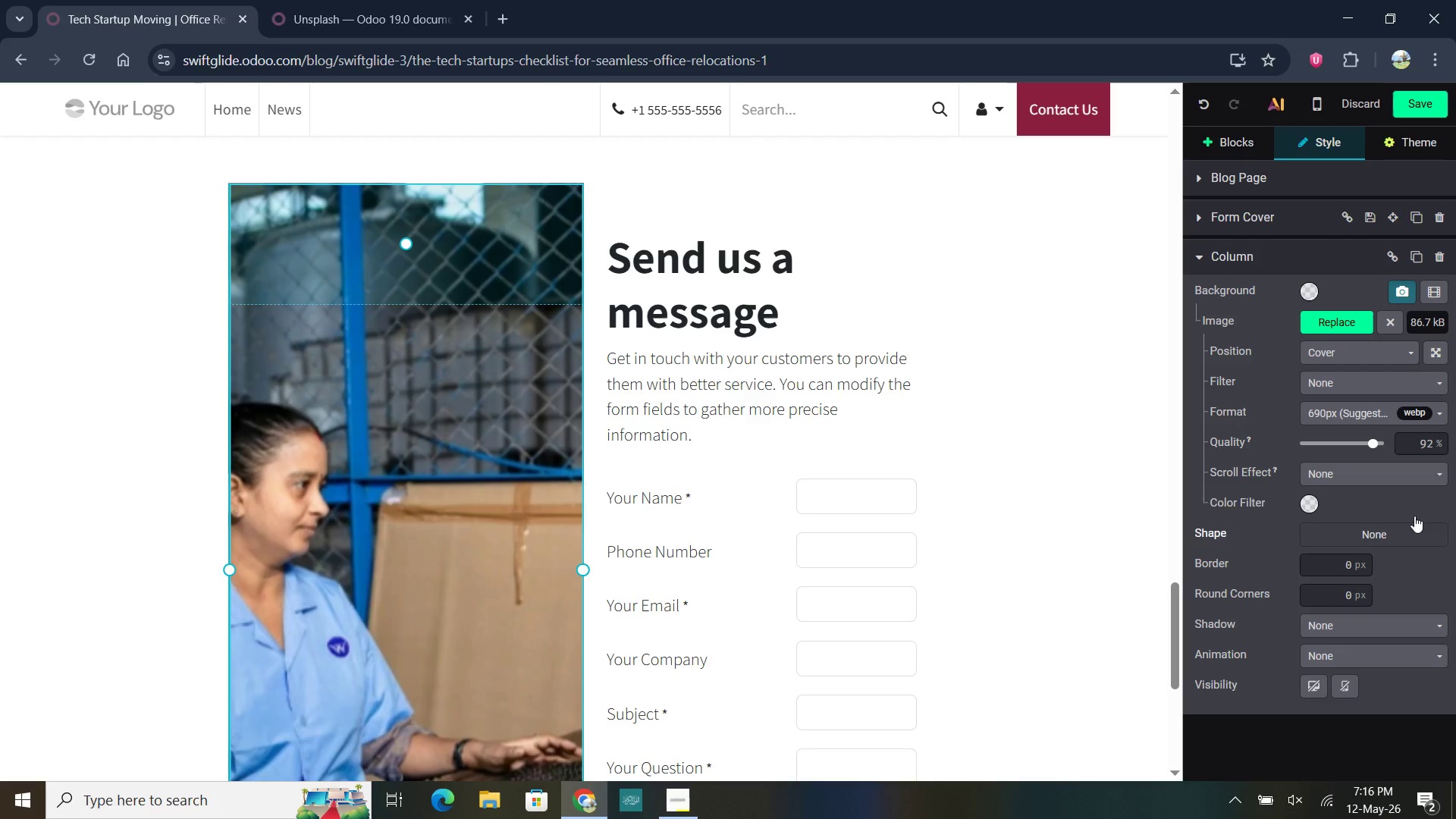 
wait(14.75)
 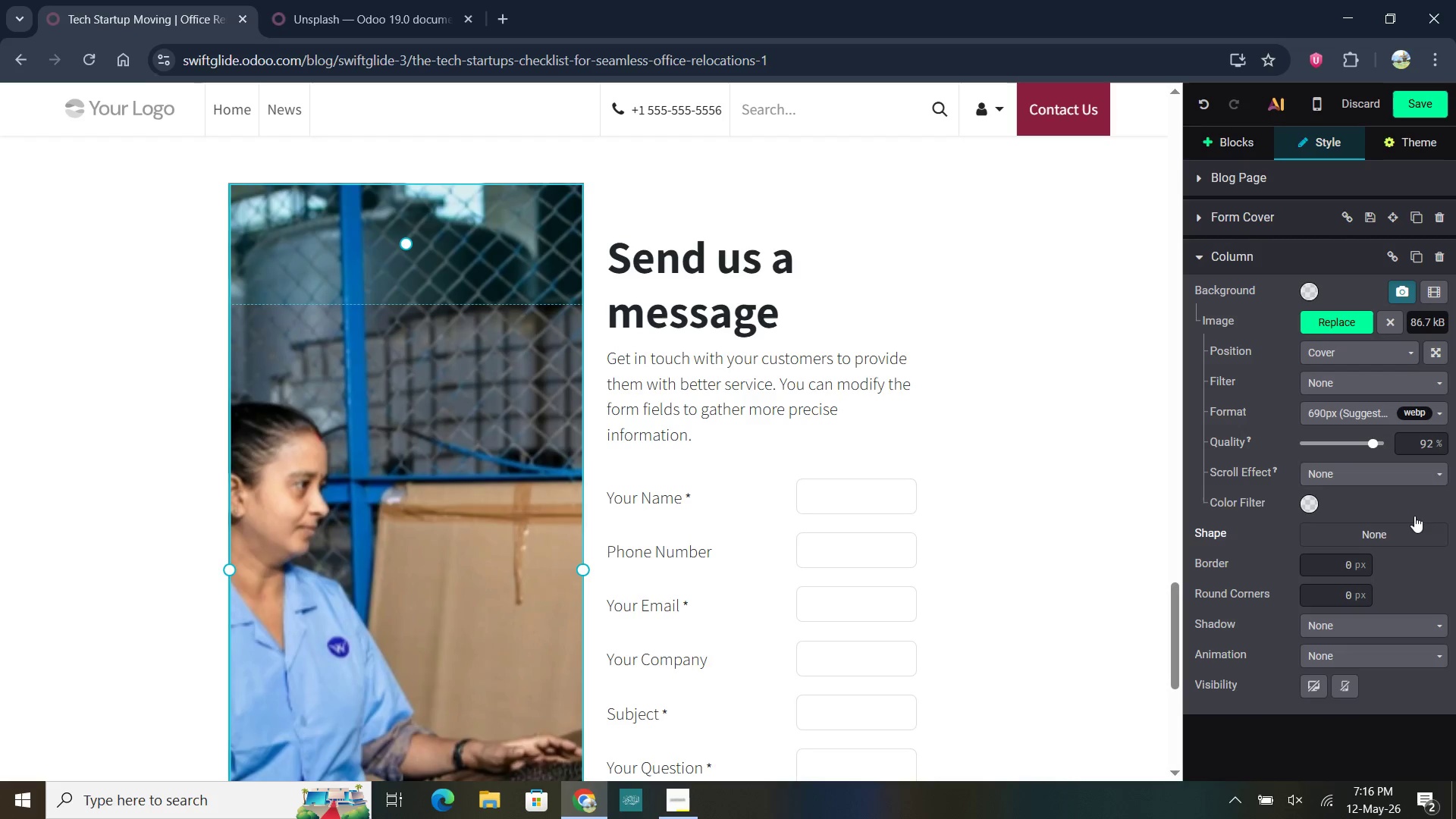 
left_click_drag(start_coordinate=[577, 552], to_coordinate=[598, 549])
 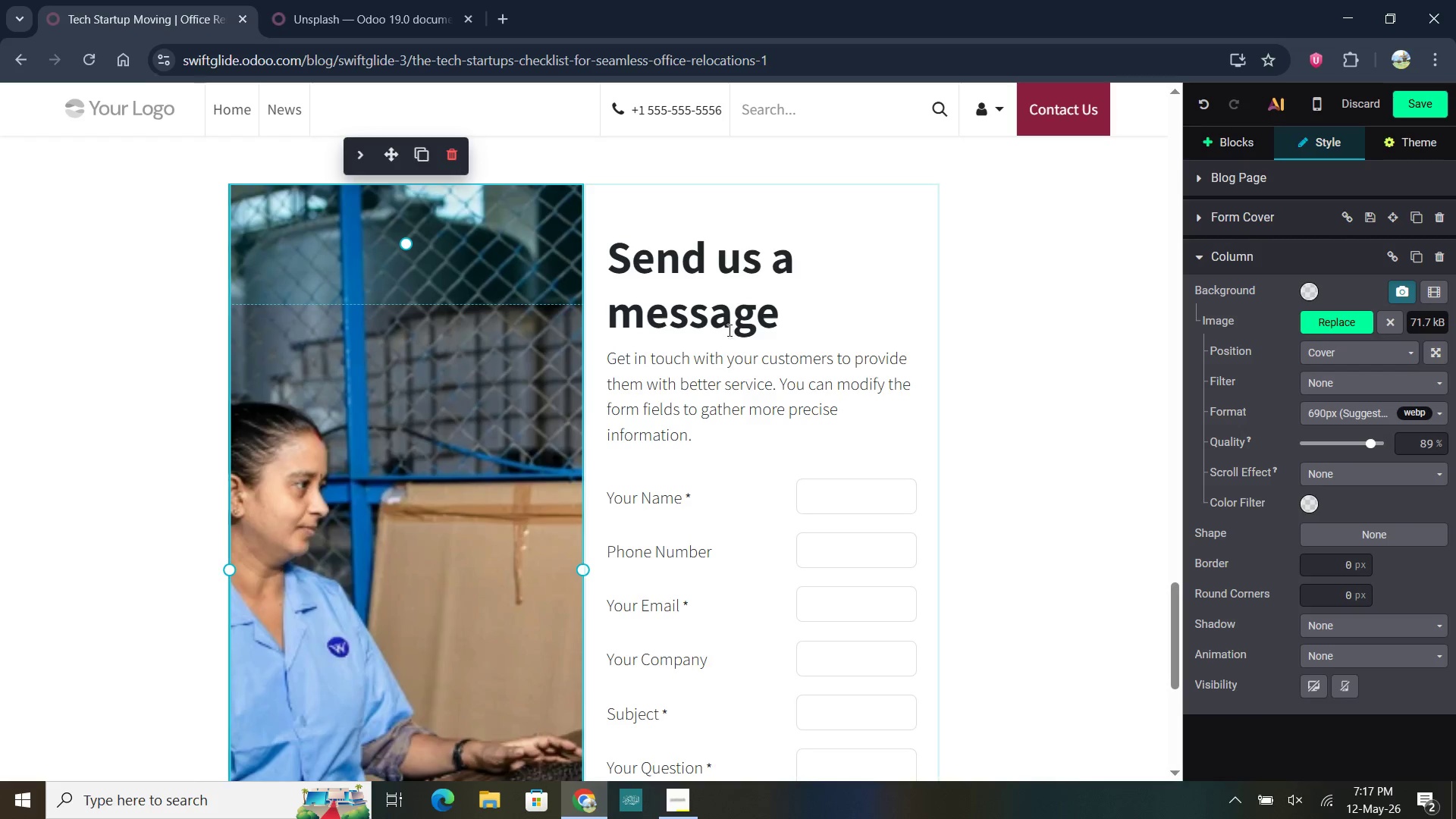 
left_click_drag(start_coordinate=[781, 318], to_coordinate=[614, 268])
 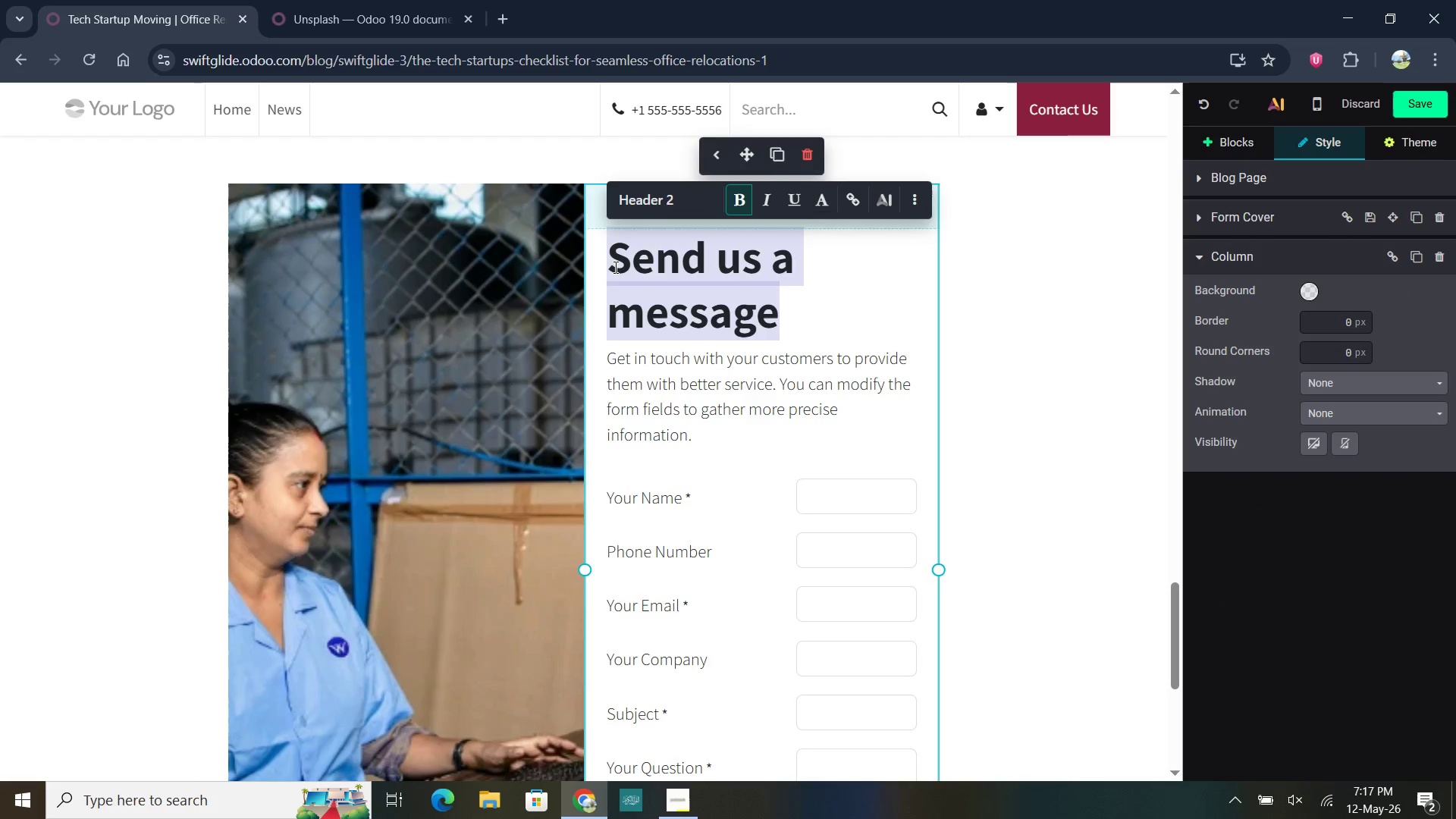 
type(Ready for a Seamless Move?)
 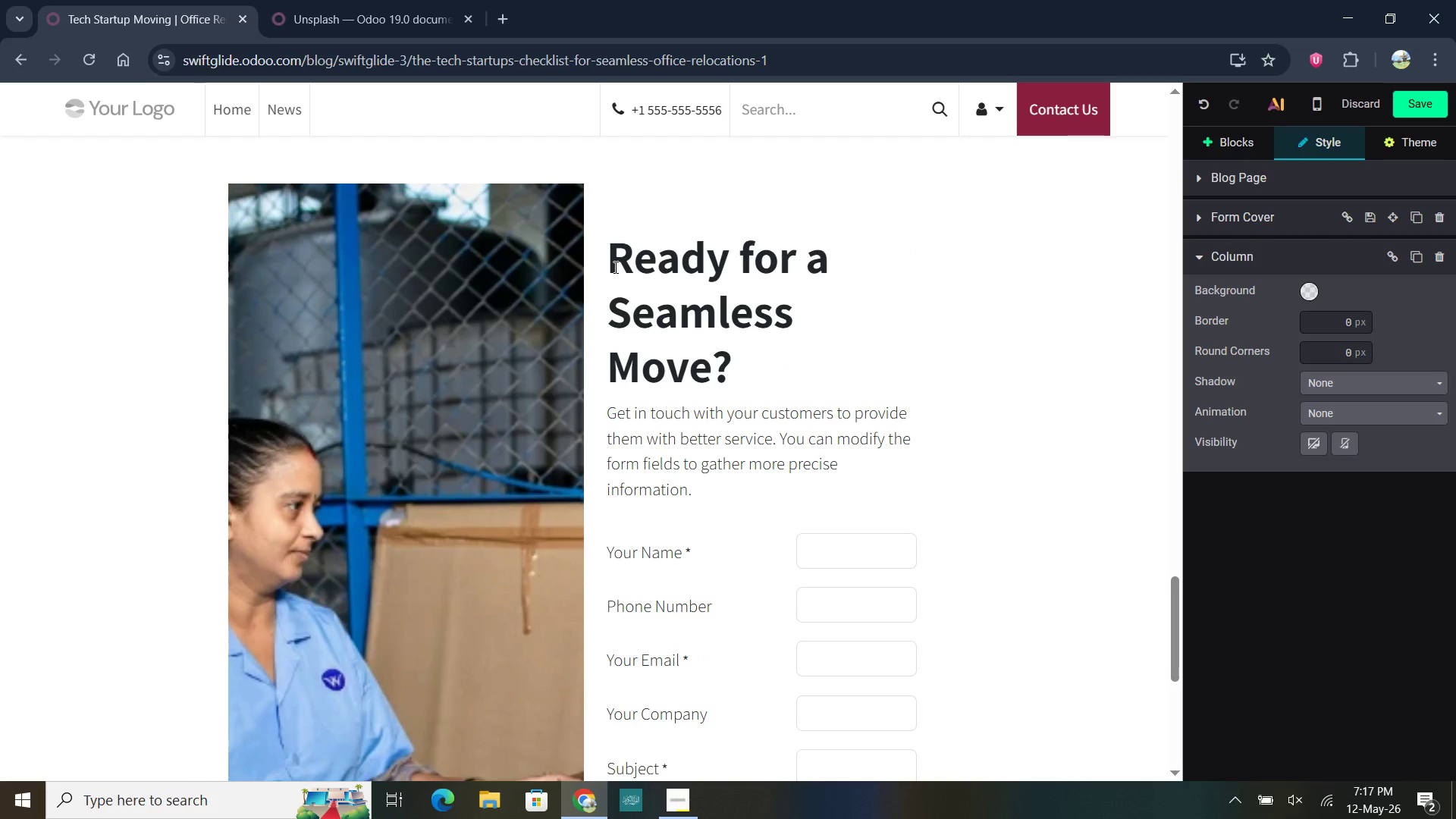 
wait(9.64)
 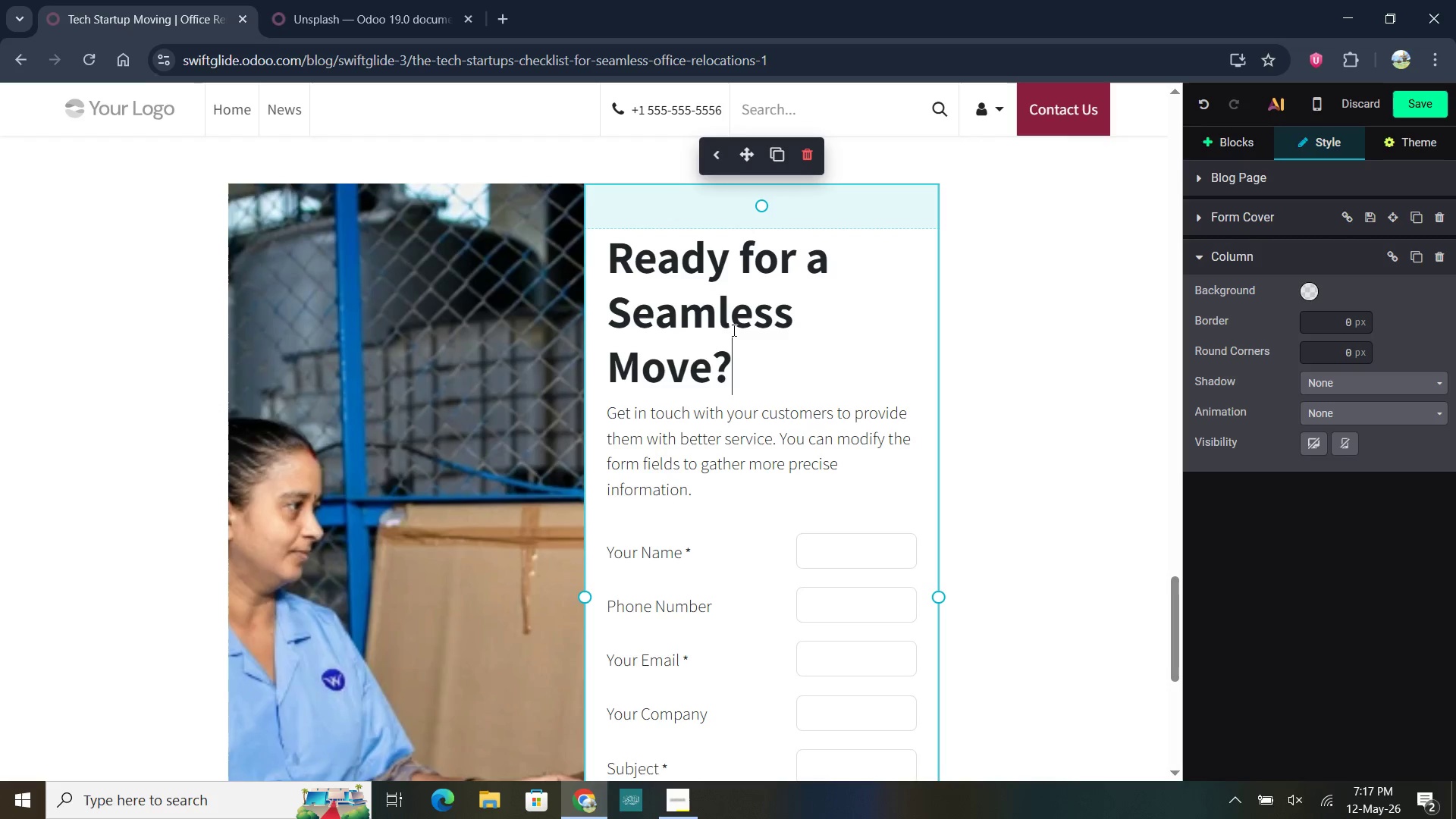 
left_click_drag(start_coordinate=[698, 487], to_coordinate=[607, 420])
 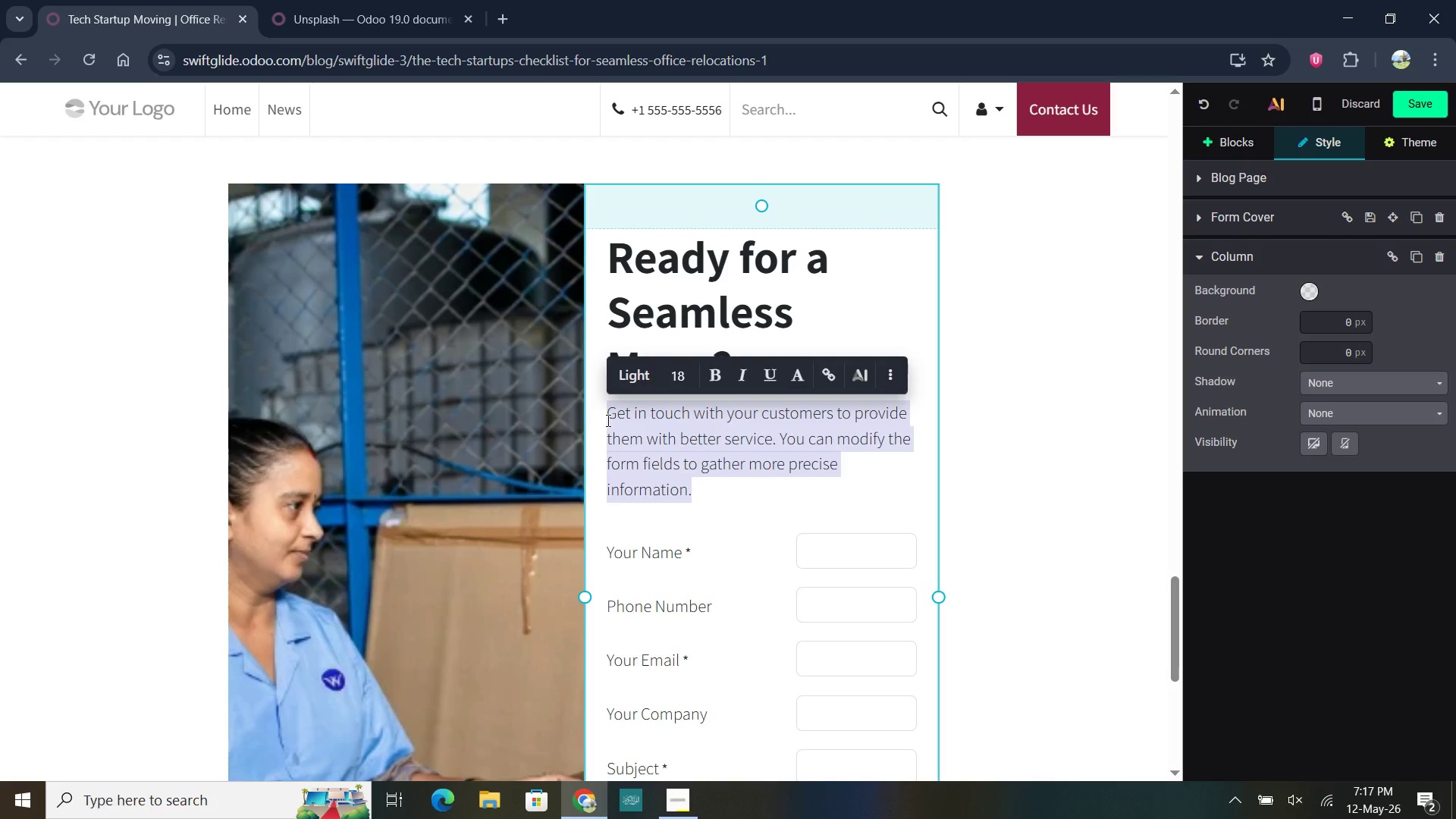 
type(Download )
 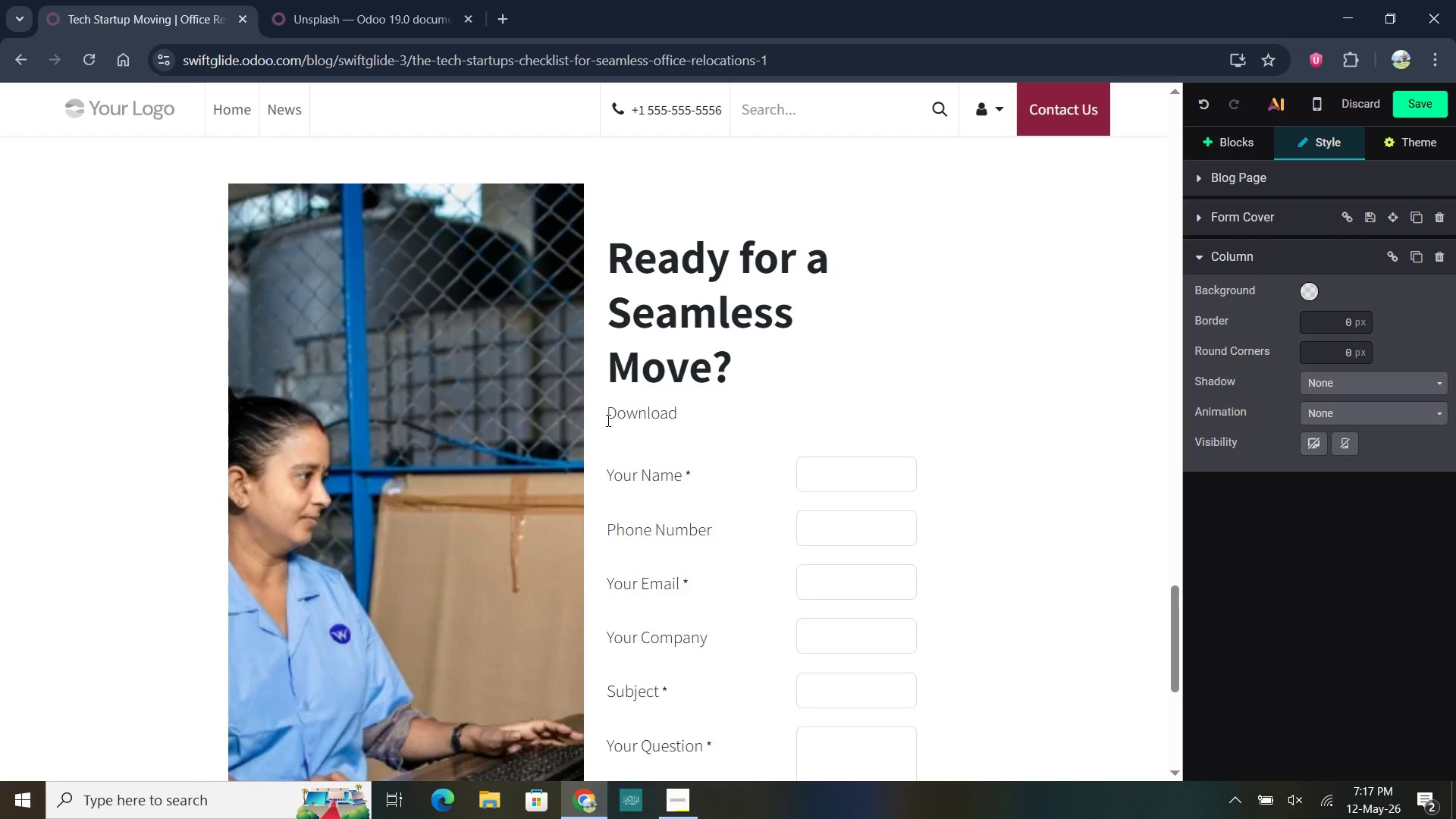 
hold_key(key=ShiftLeft, duration=0.73)
 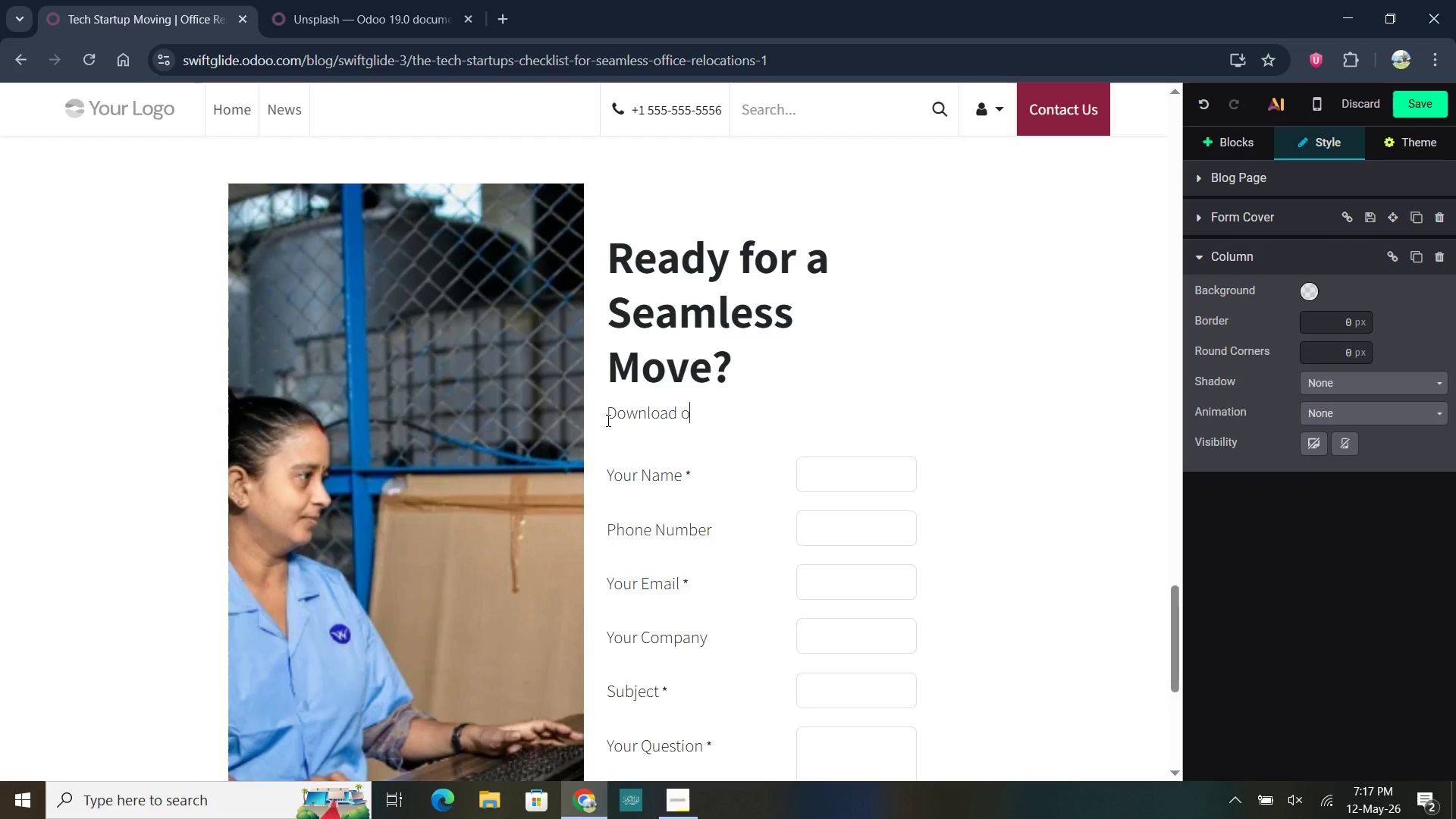 
type(our 'Tech Relocation Blueprint' and get s )
key(Backspace)
key(Backspace)
type(ac)
key(Backspace)
type( custom quote today.)
 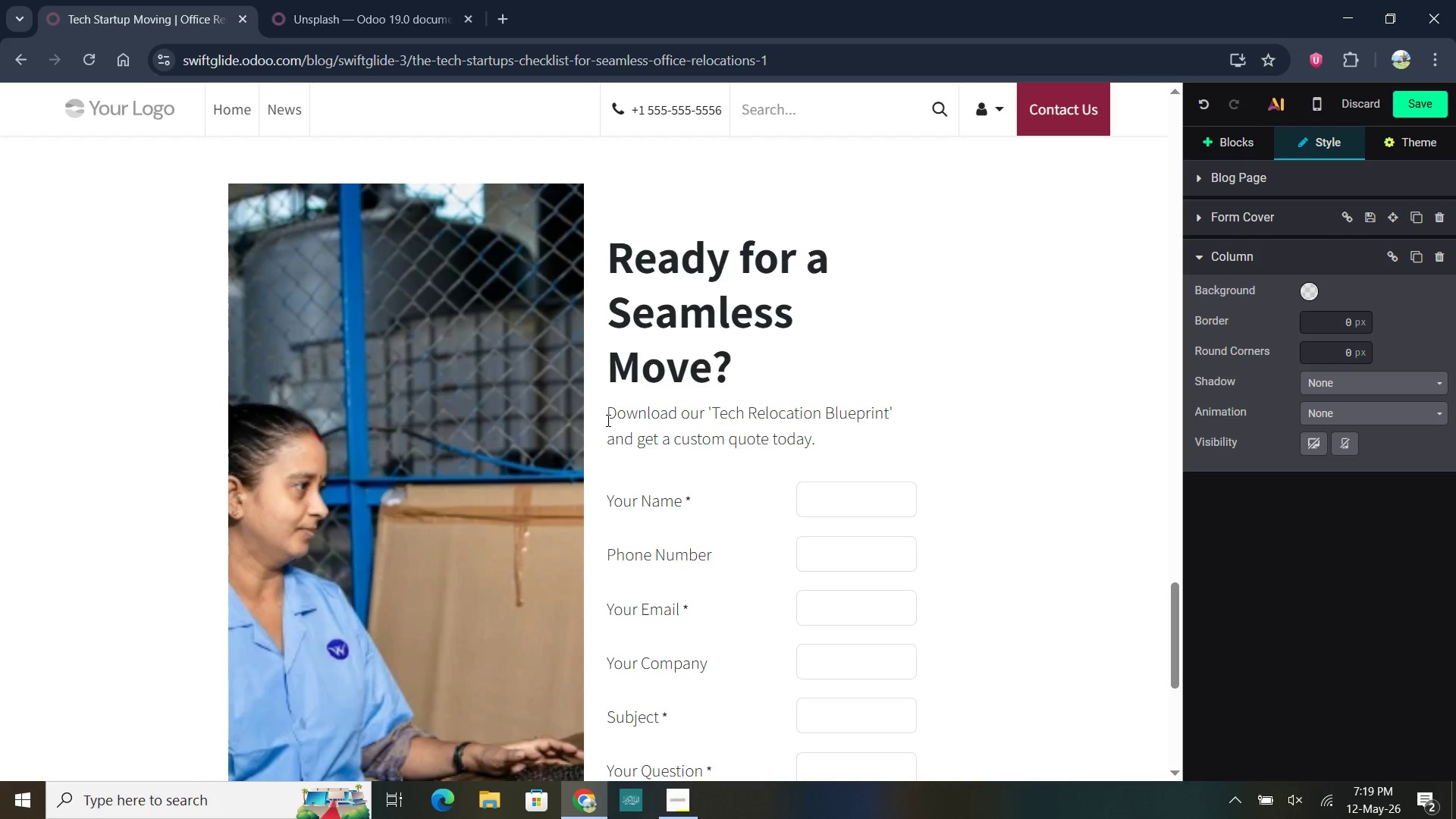 
left_click([554, 405])
 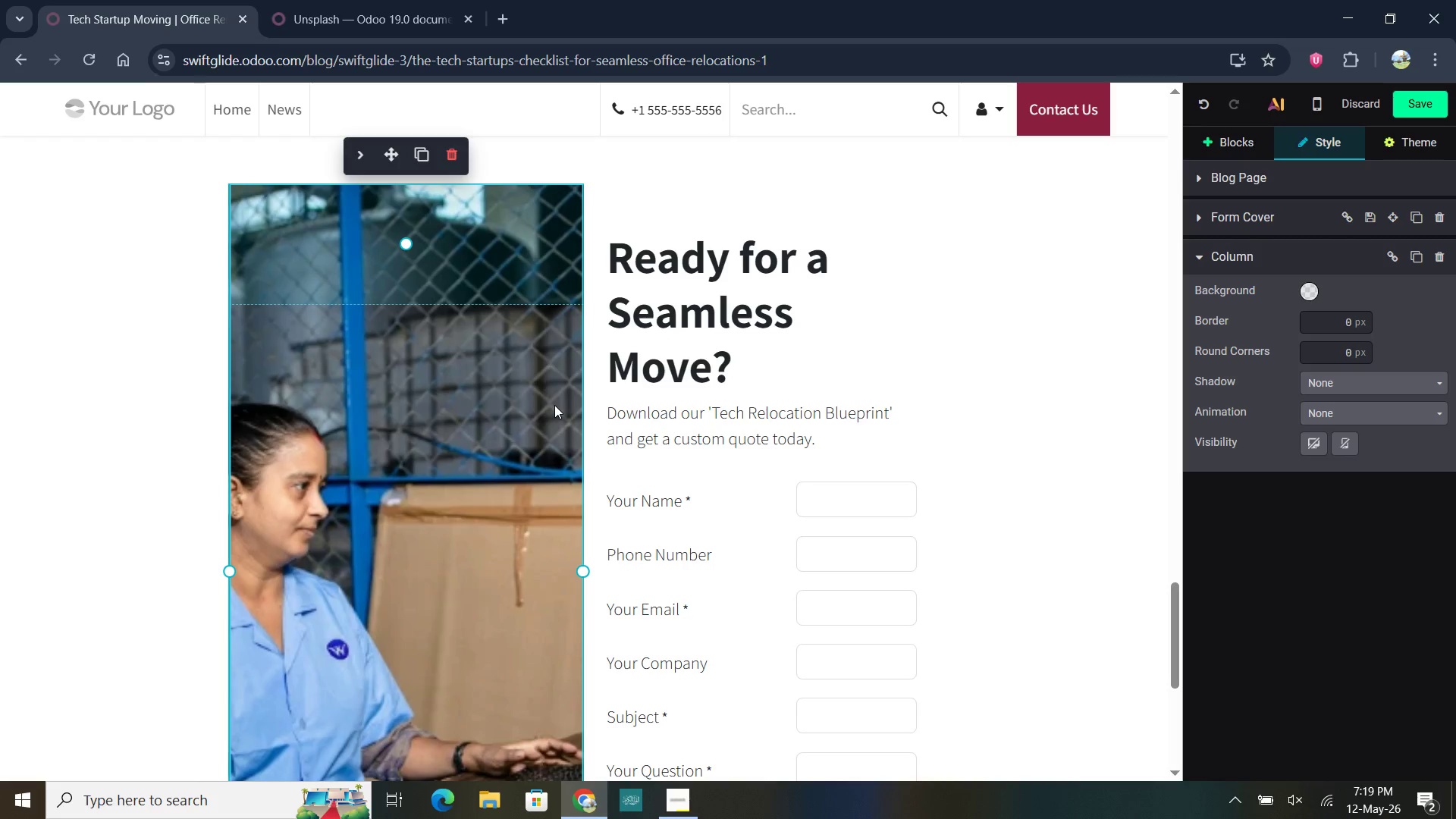 
double_click([554, 405])
 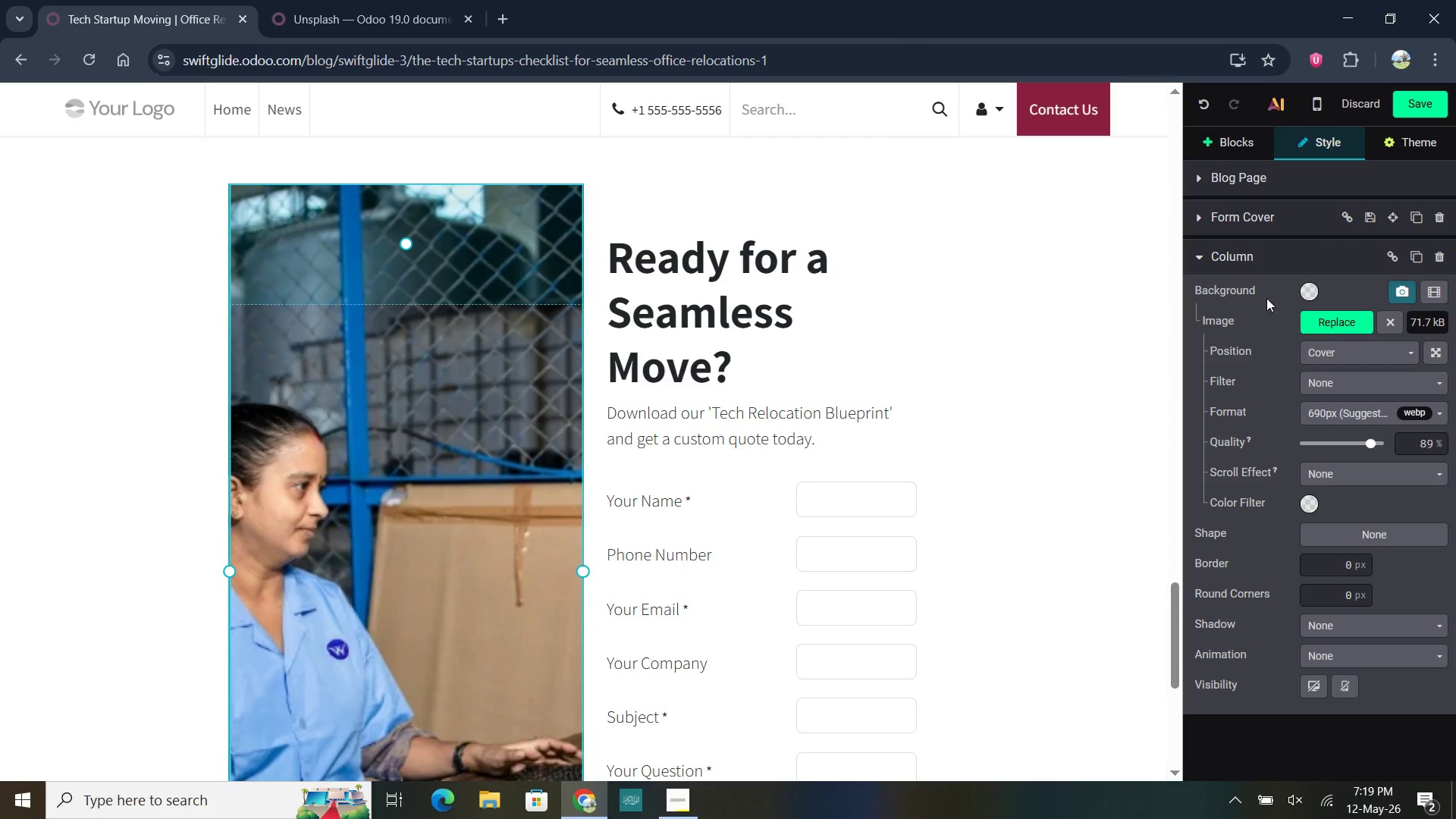 
left_click([1308, 317])
 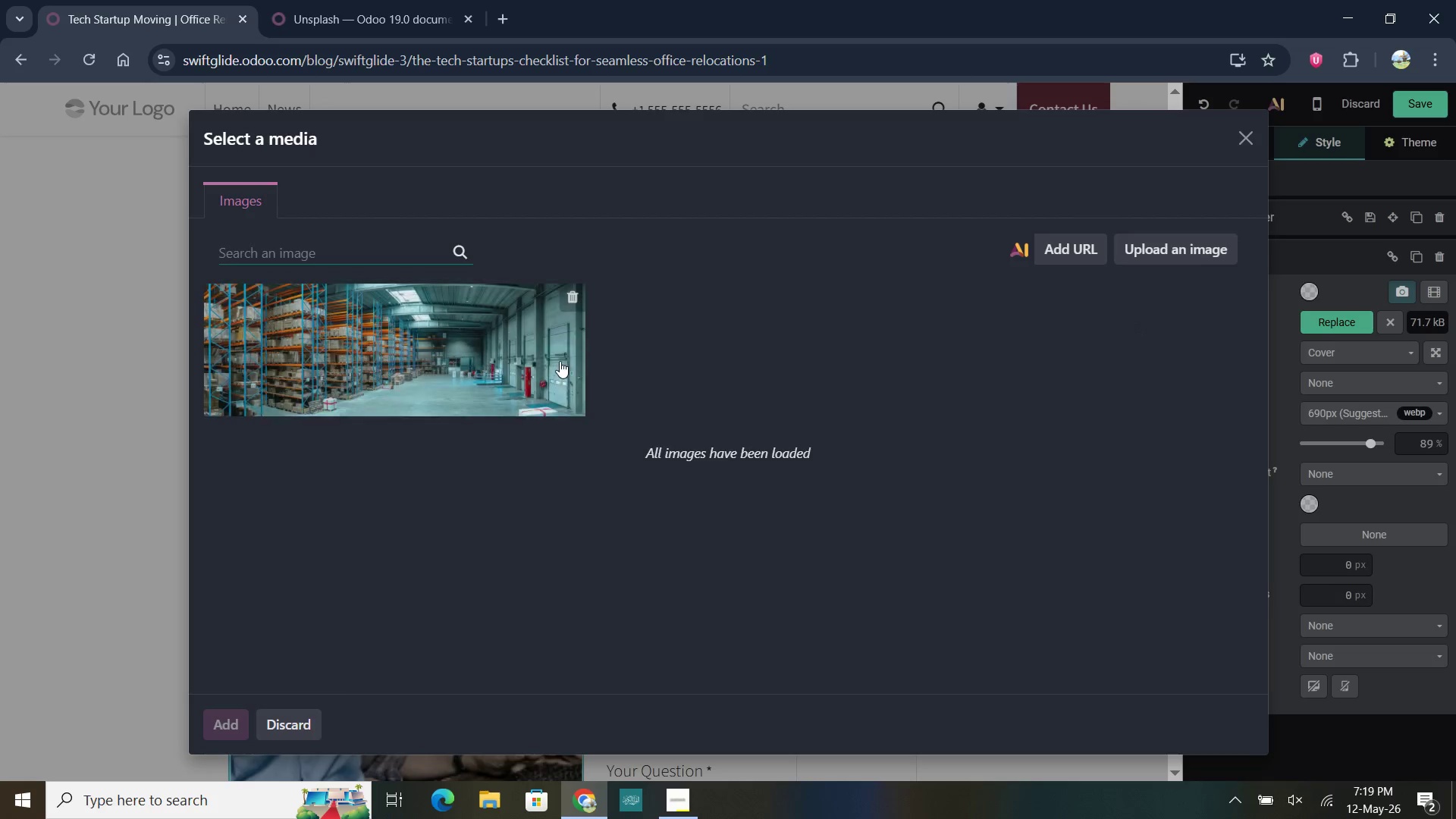 
left_click([522, 365])
 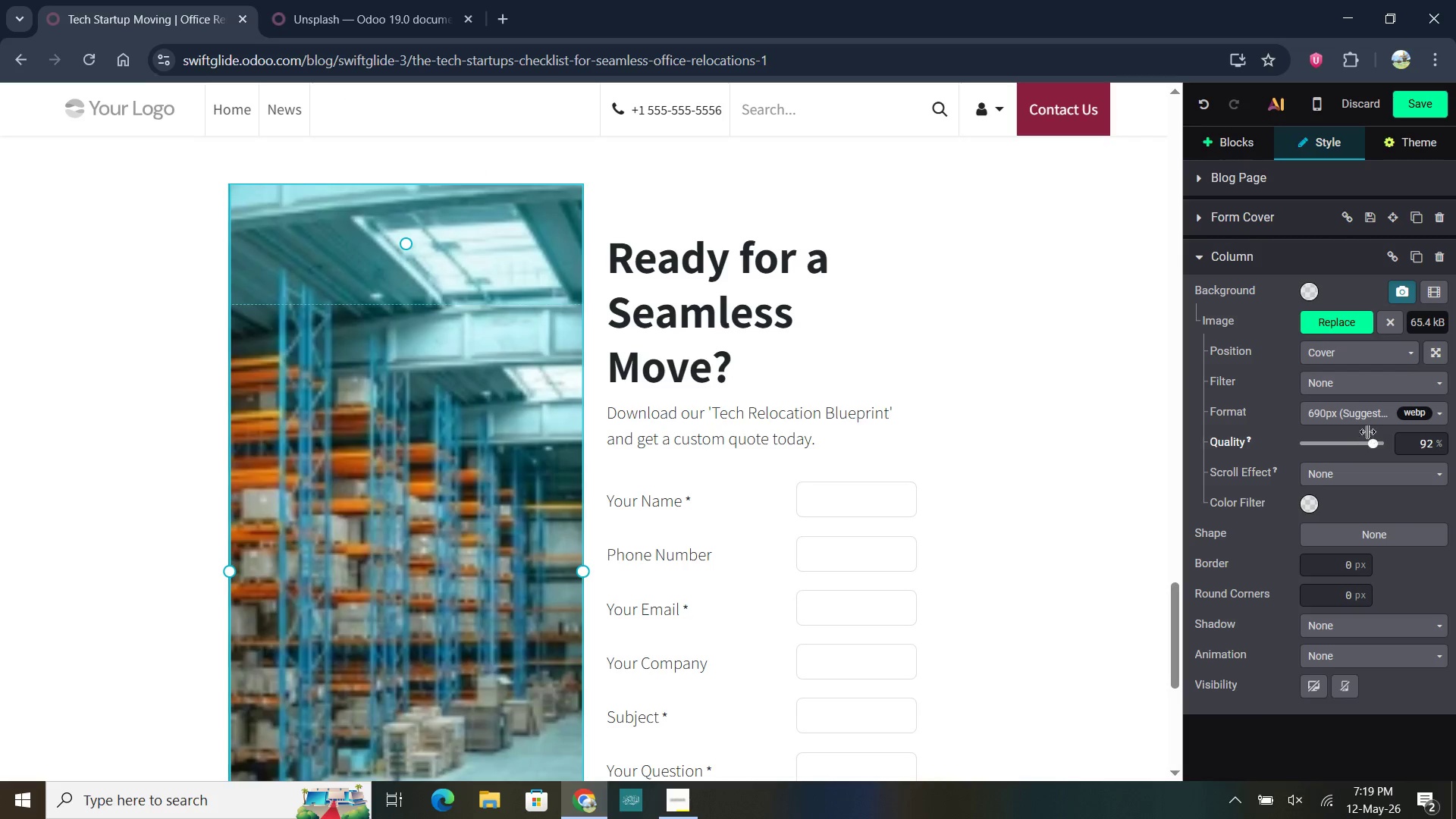 
left_click([1333, 322])
 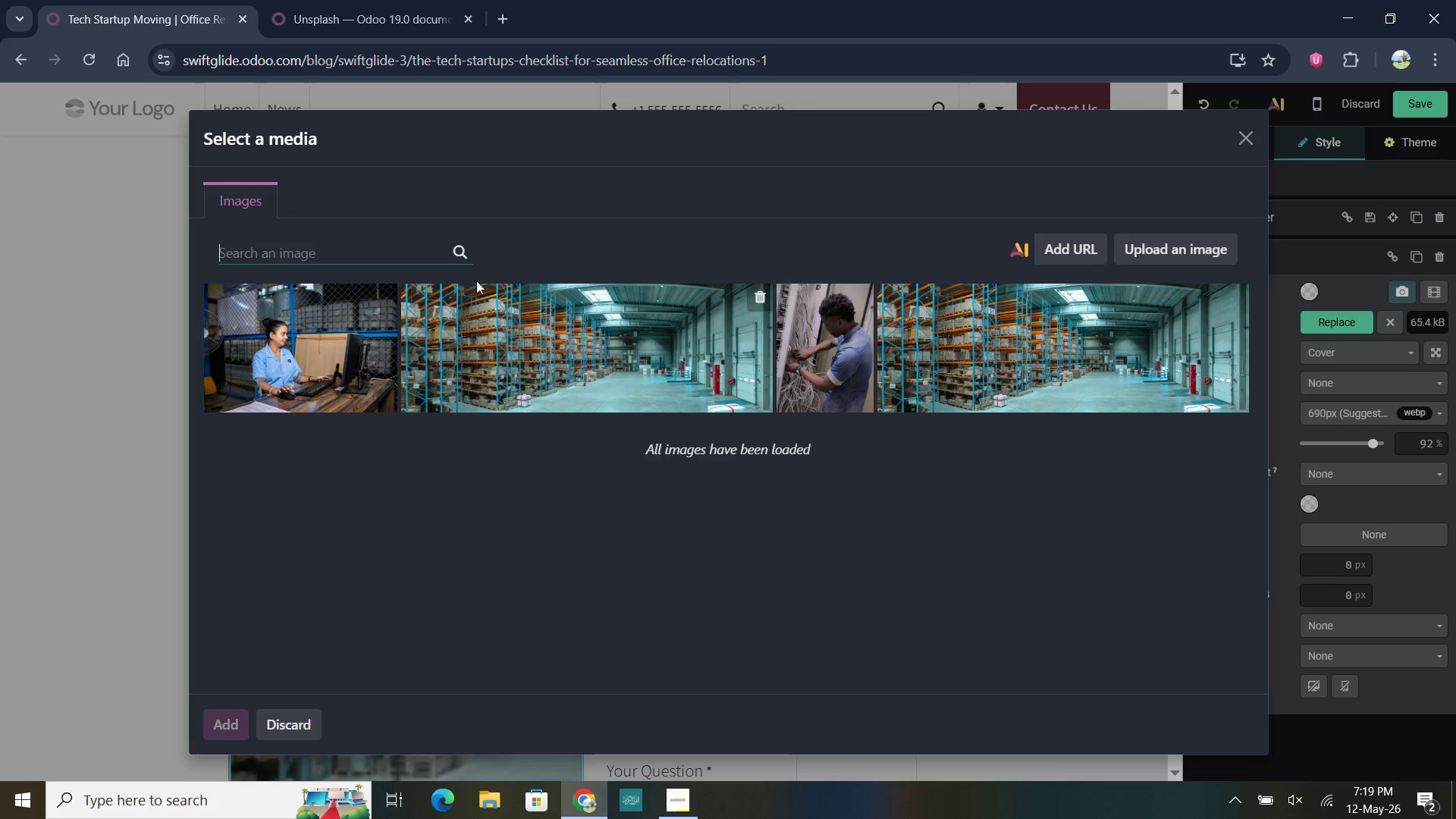 
type(Server rack)
 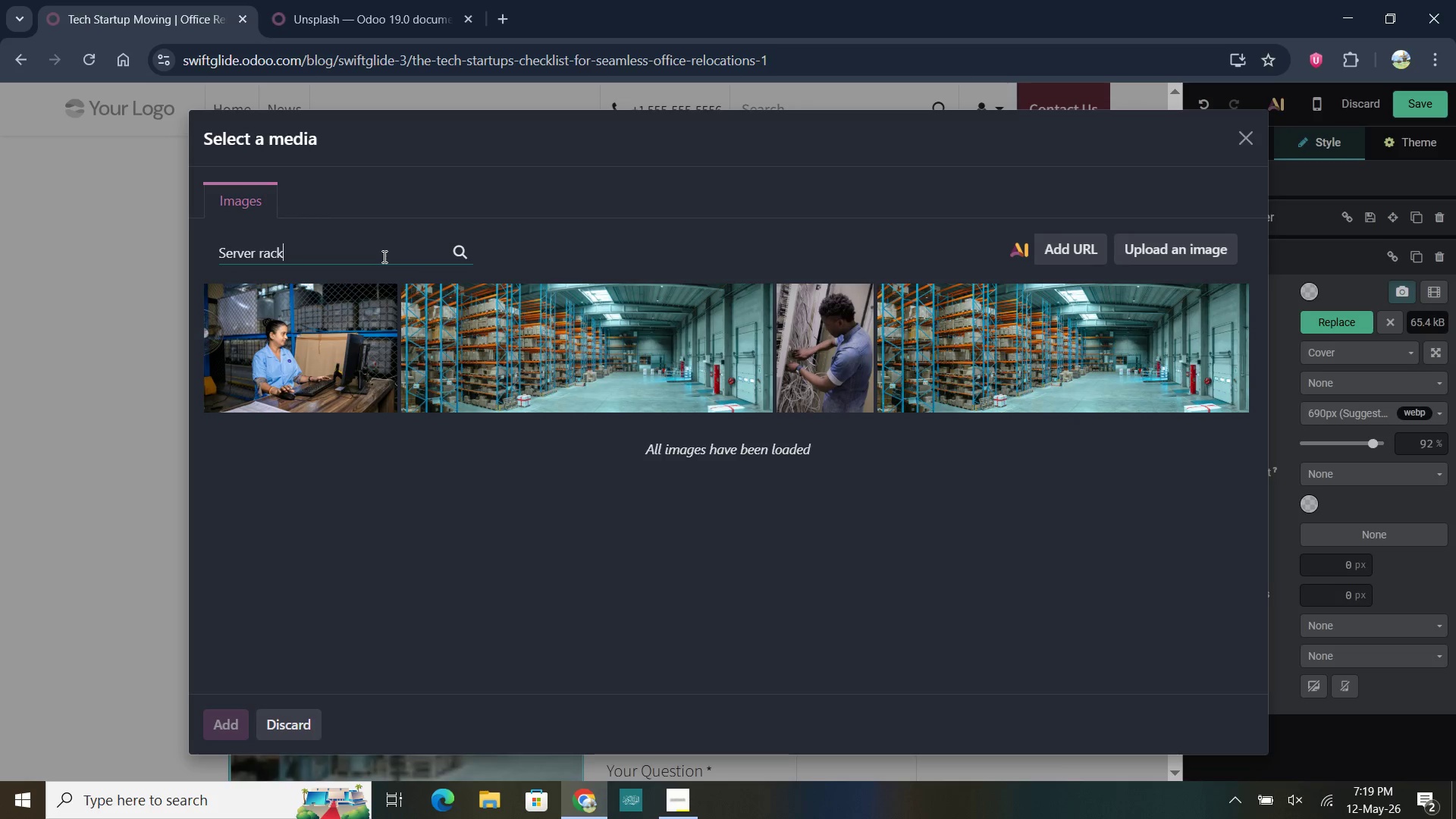 
key(Enter)
 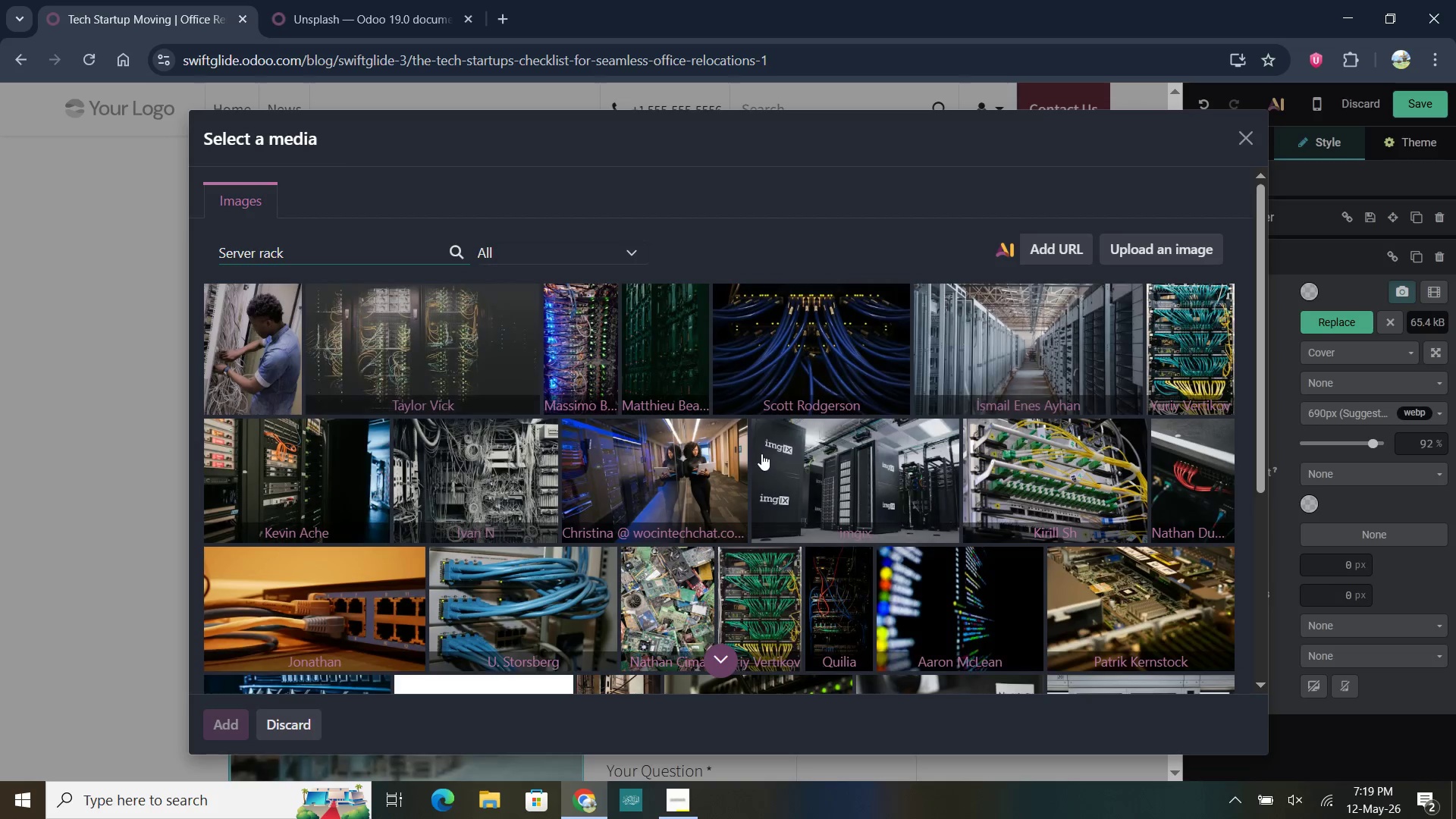 
scroll: coordinate [845, 447], scroll_direction: down, amount: 6.0
 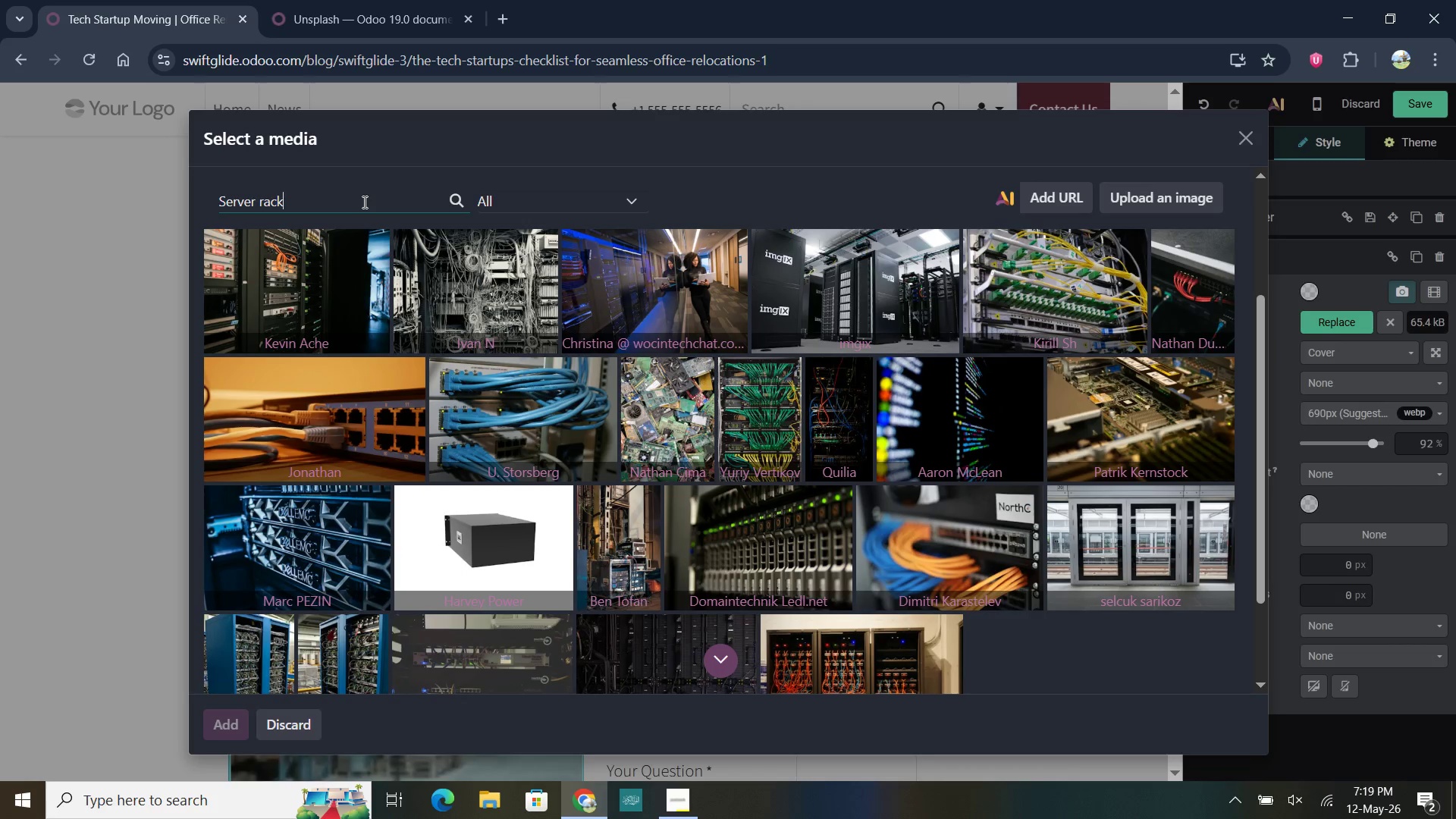 
key(Control+A)
 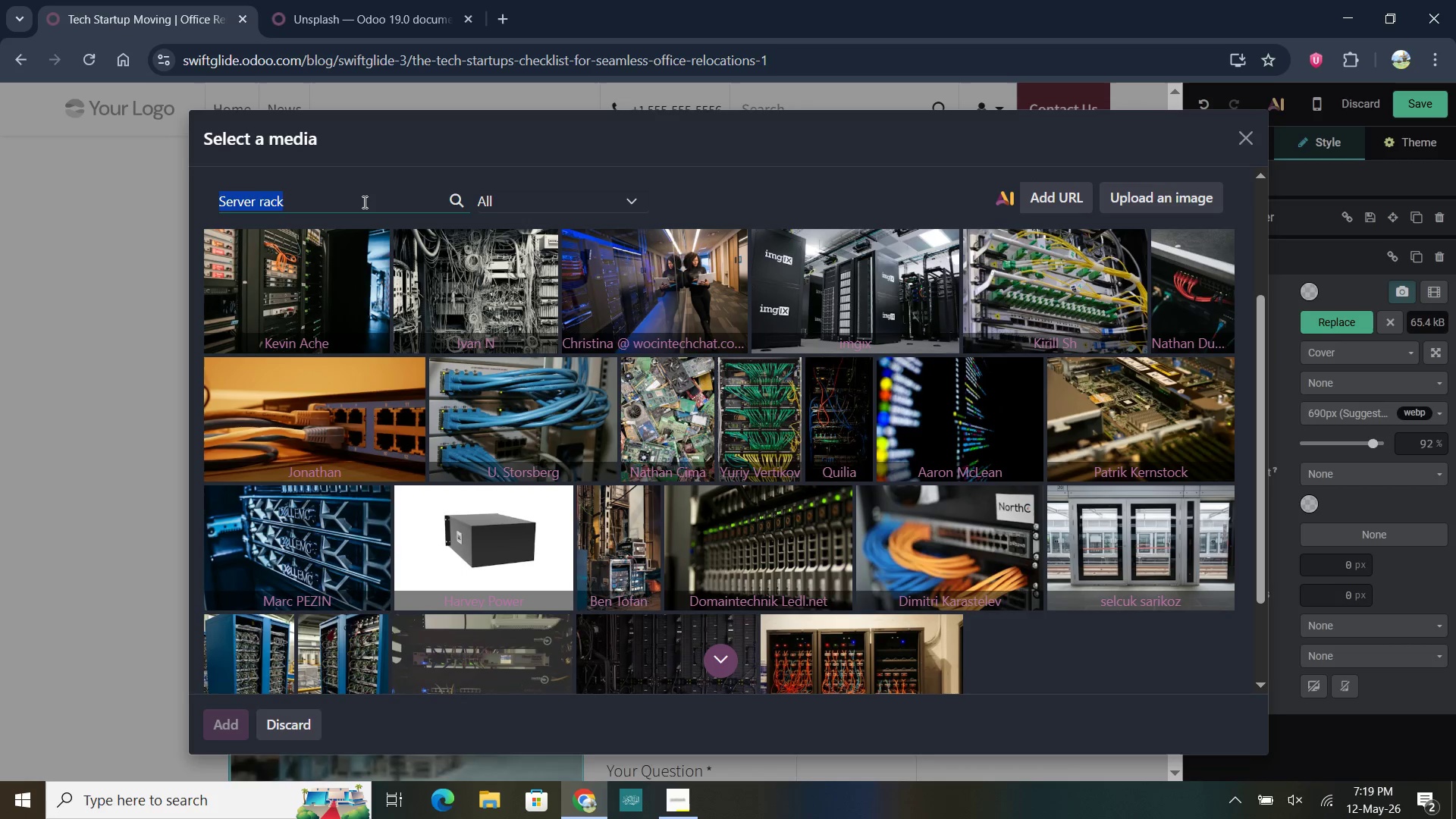 
hold_key(key=ShiftLeft, duration=1.39)
 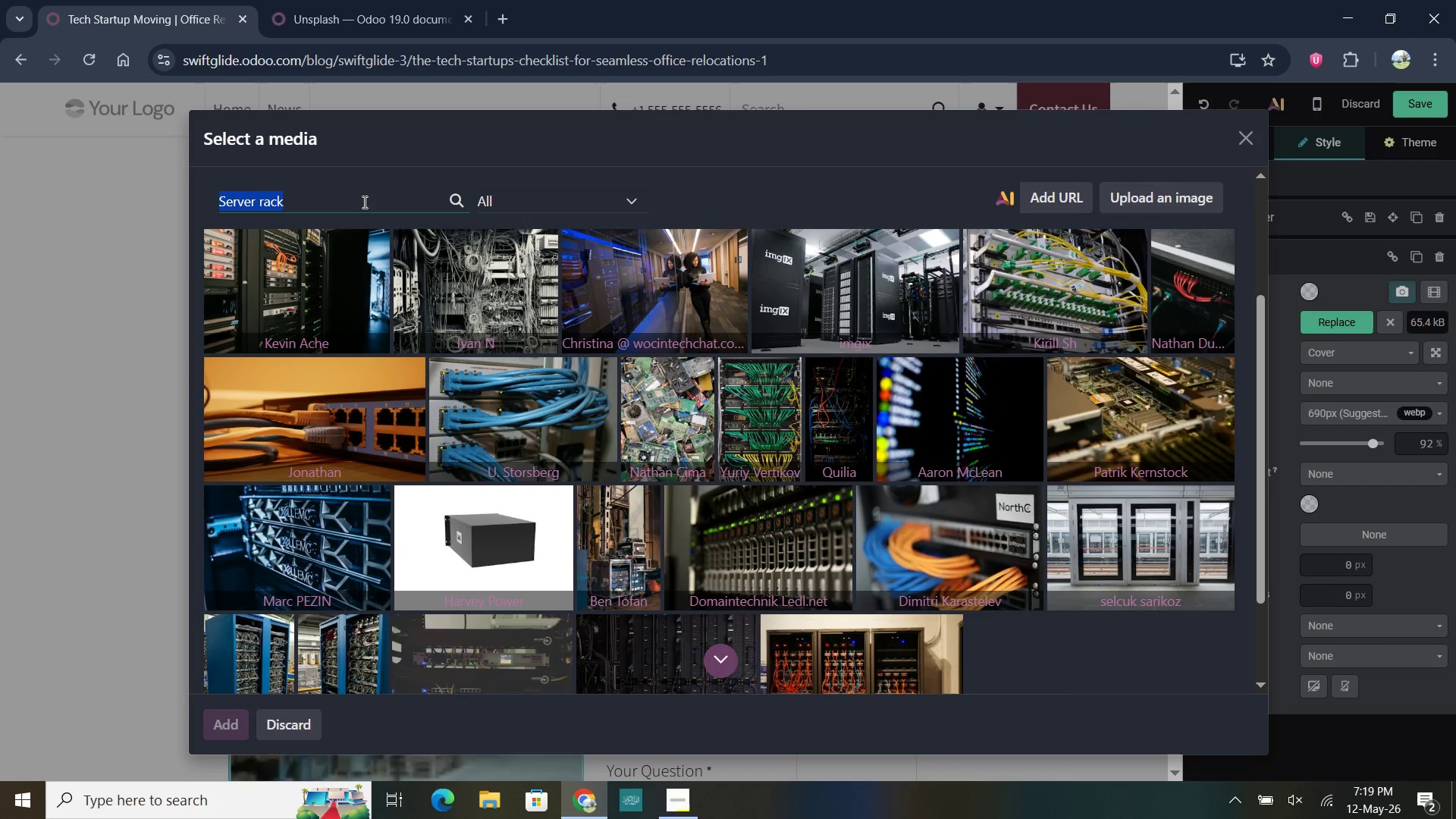 
type(T)
key(Backspace)
type(Logistics)
 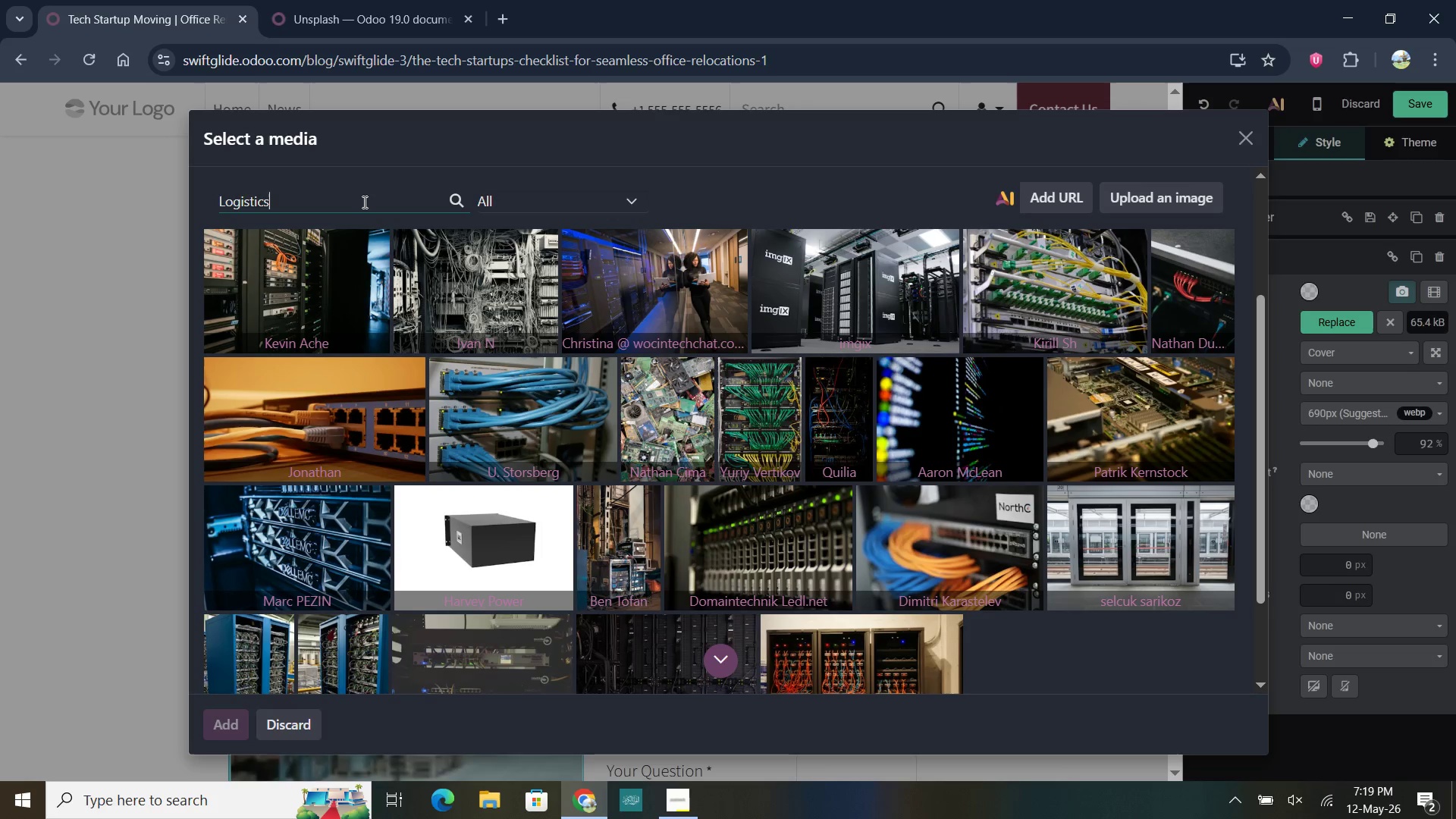 
key(Enter)
 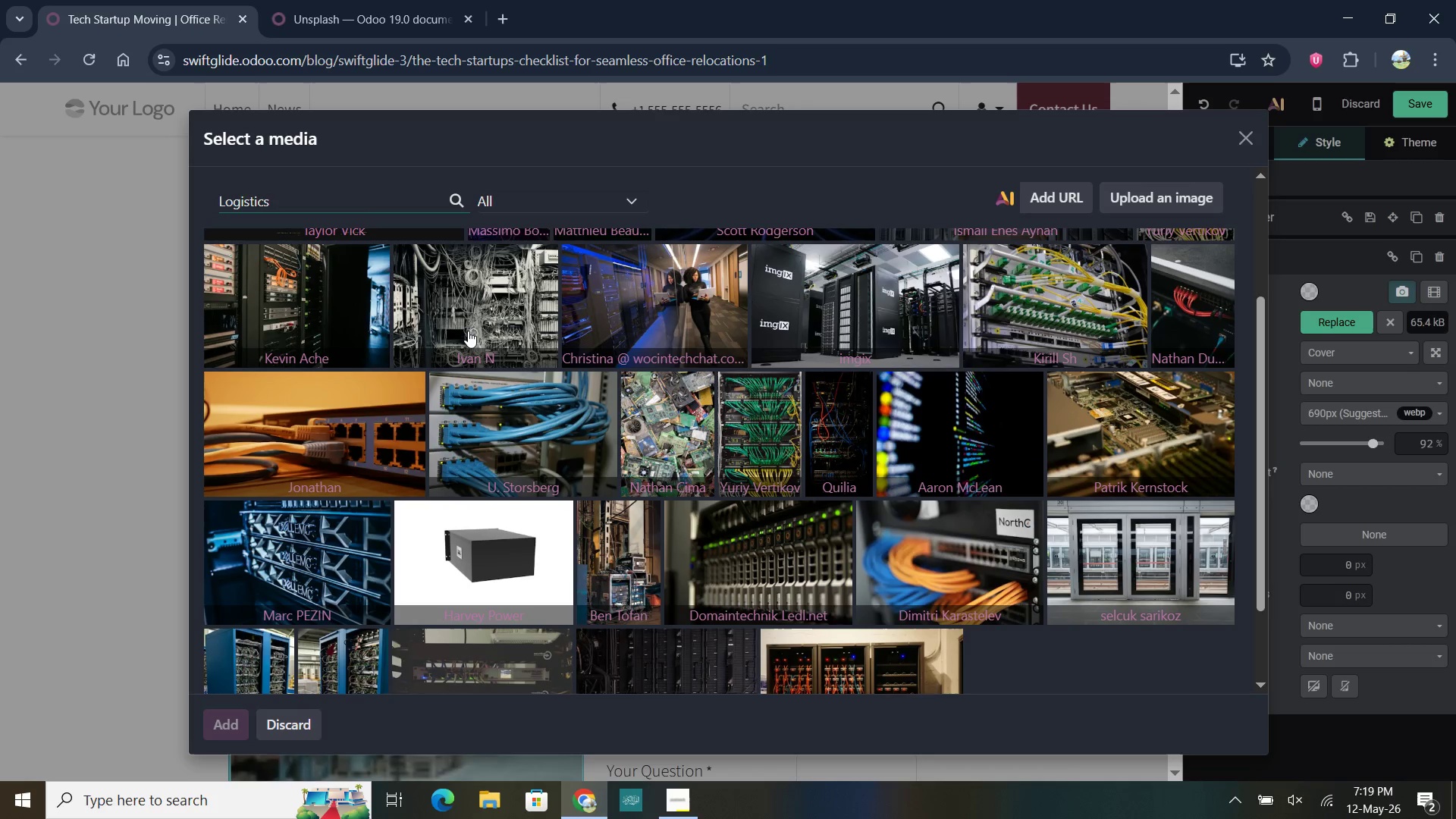 
scroll: coordinate [699, 482], scroll_direction: up, amount: 10.0
 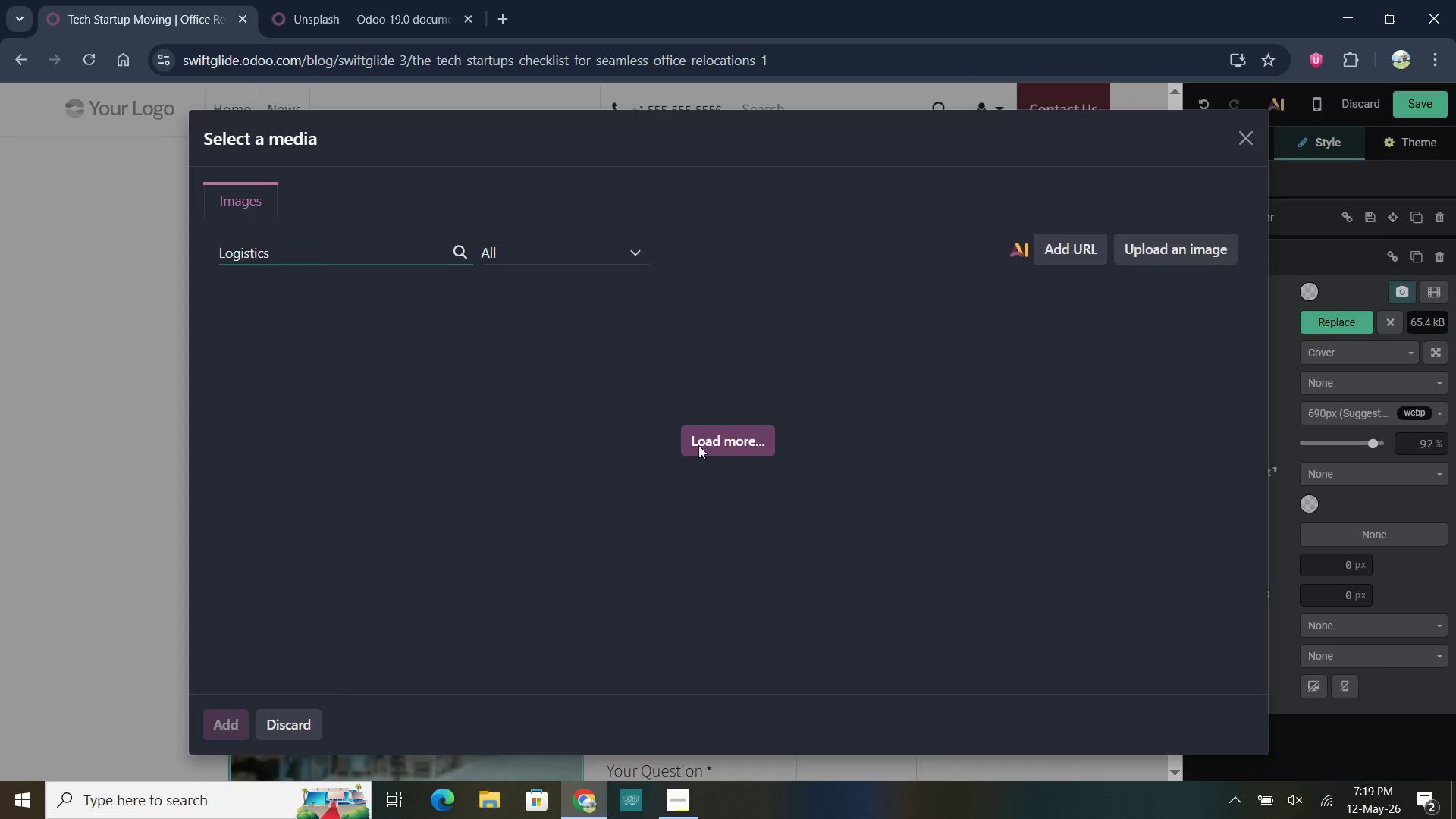 
mouse_move([655, 395])
 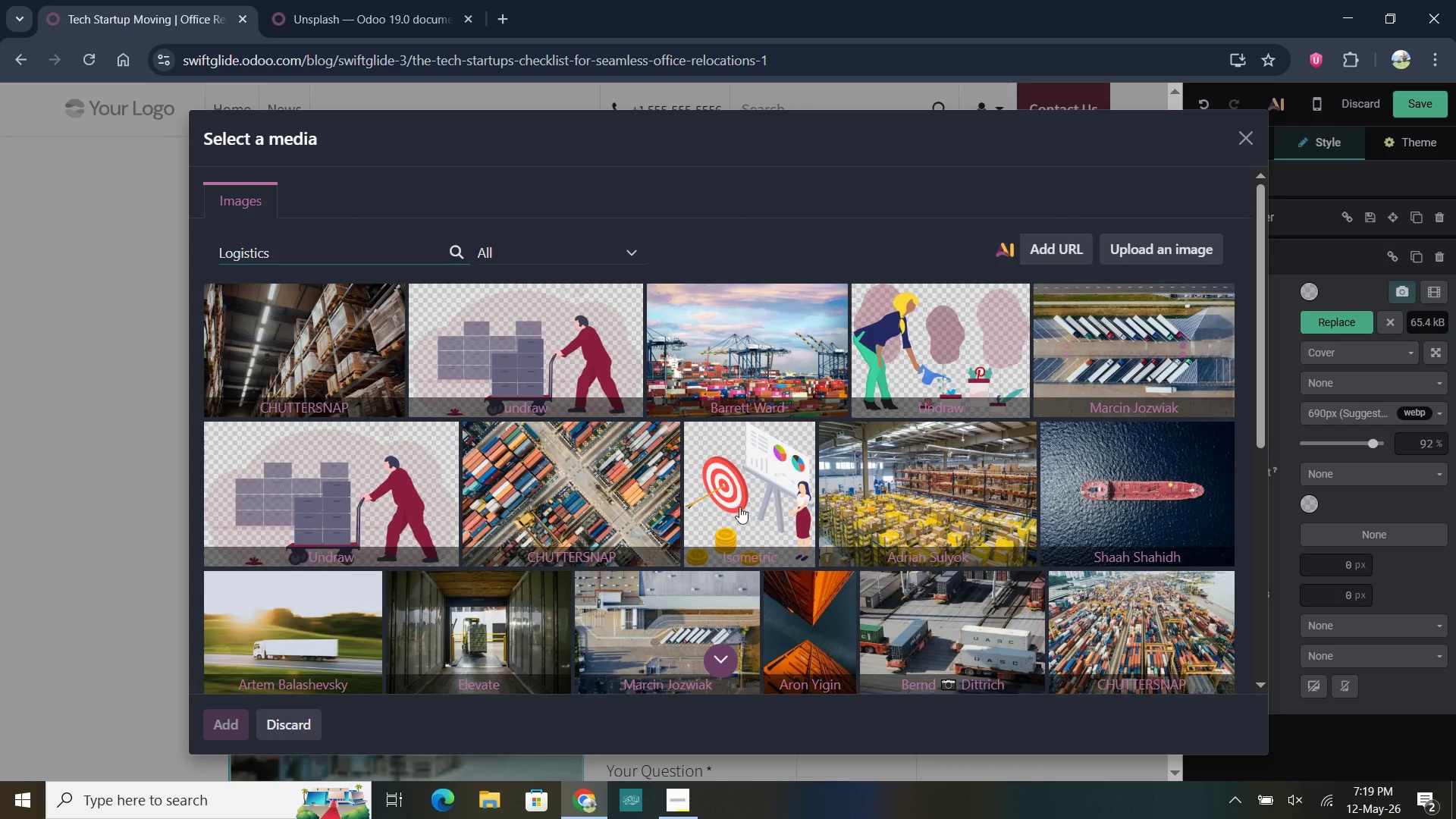 
scroll: coordinate [723, 541], scroll_direction: down, amount: 4.0
 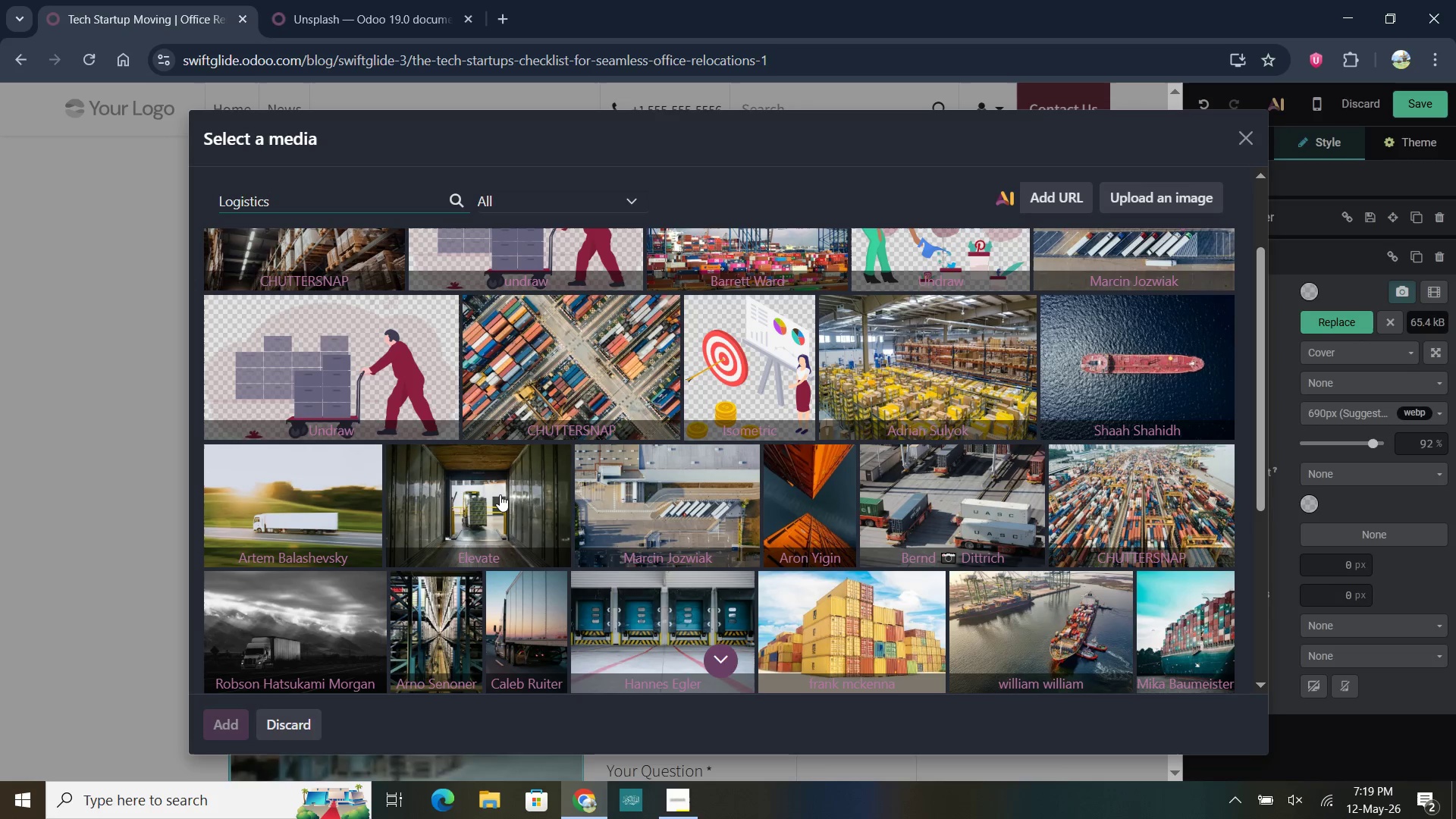 
left_click([500, 494])
 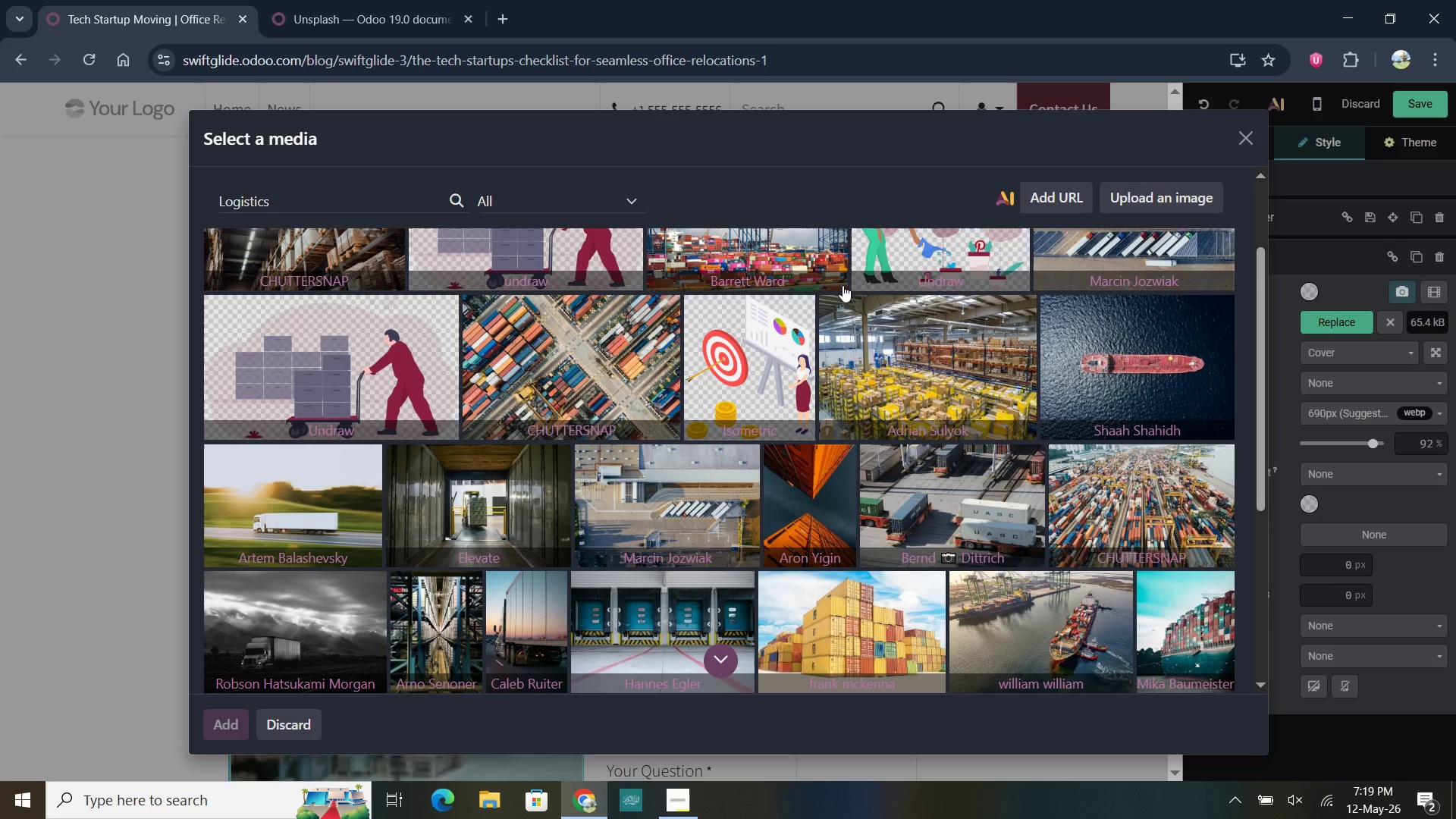 
wait(5.77)
 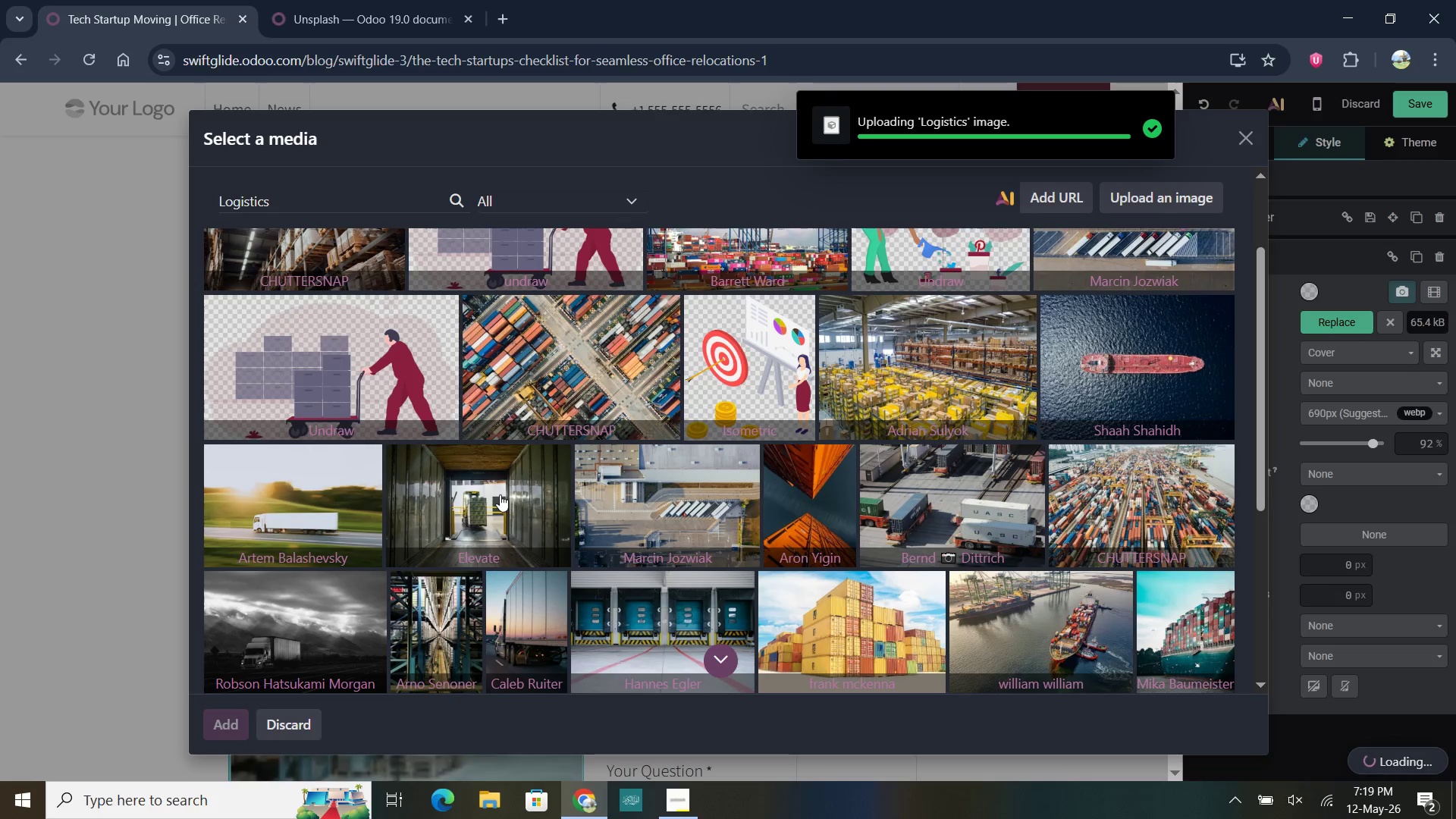 
scroll: coordinate [450, 488], scroll_direction: down, amount: 4.0
 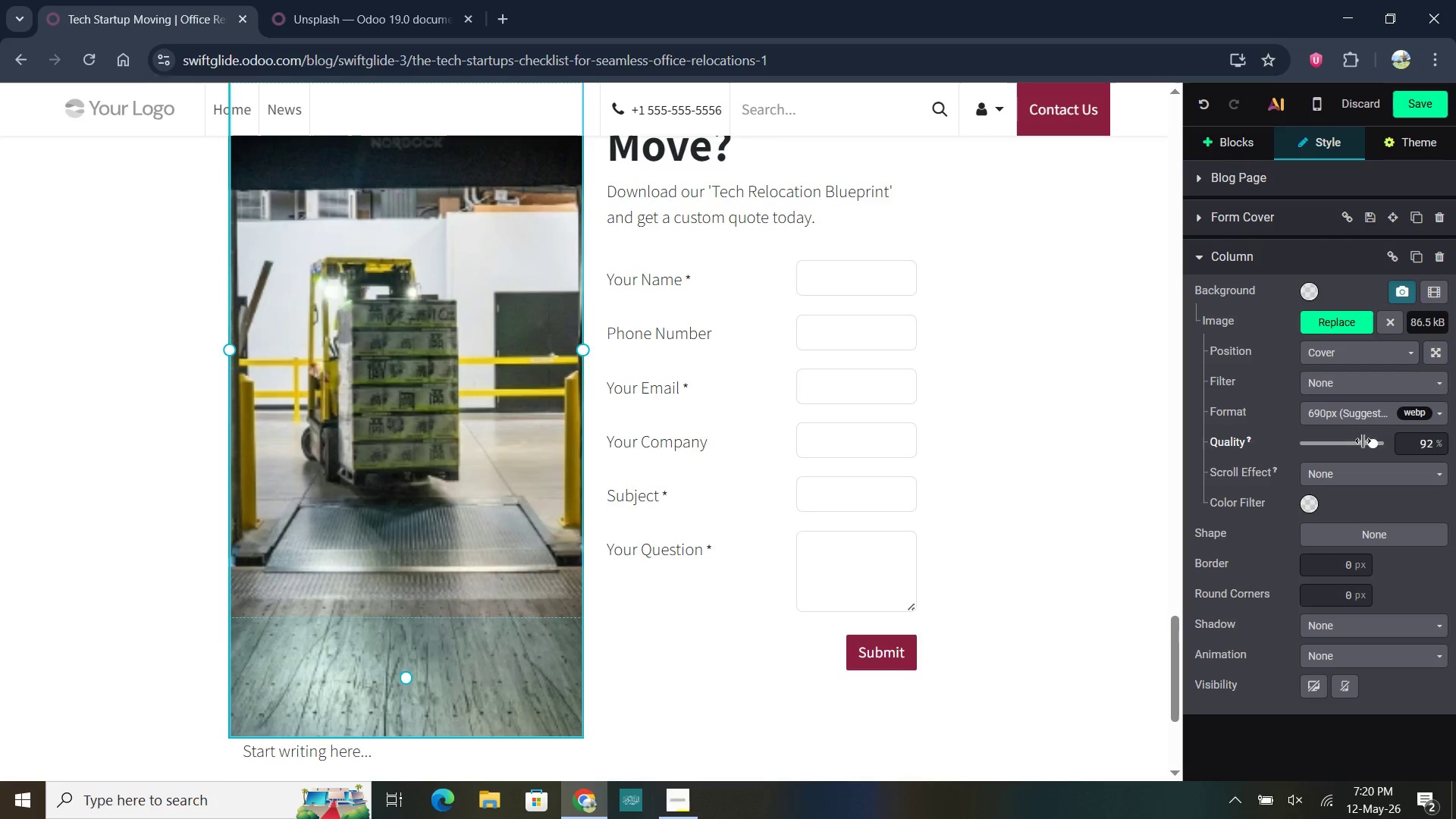 
left_click_drag(start_coordinate=[1373, 447], to_coordinate=[1398, 447])
 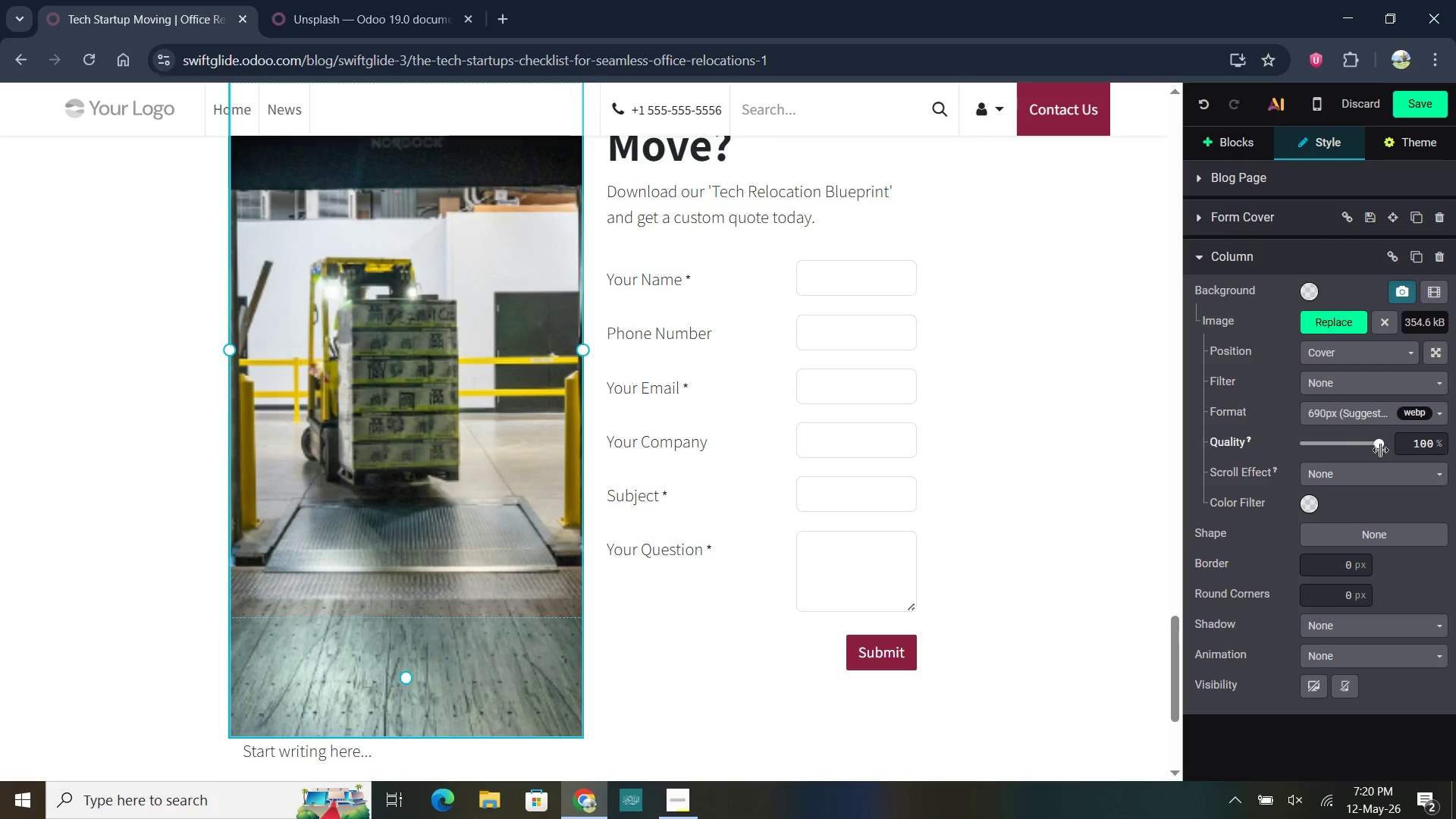 
left_click_drag(start_coordinate=[1380, 446], to_coordinate=[1391, 446])
 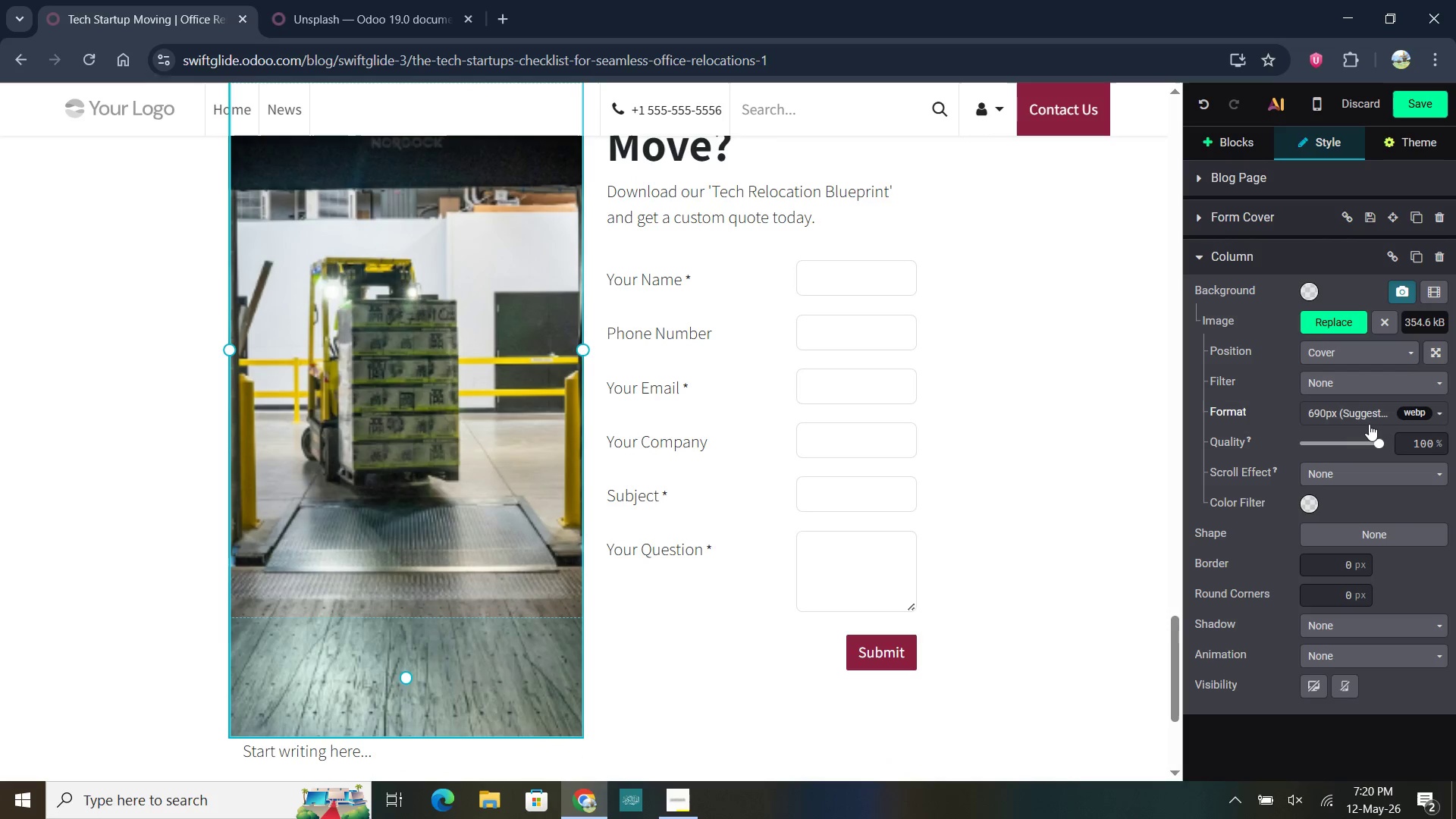 
left_click([1369, 424])
 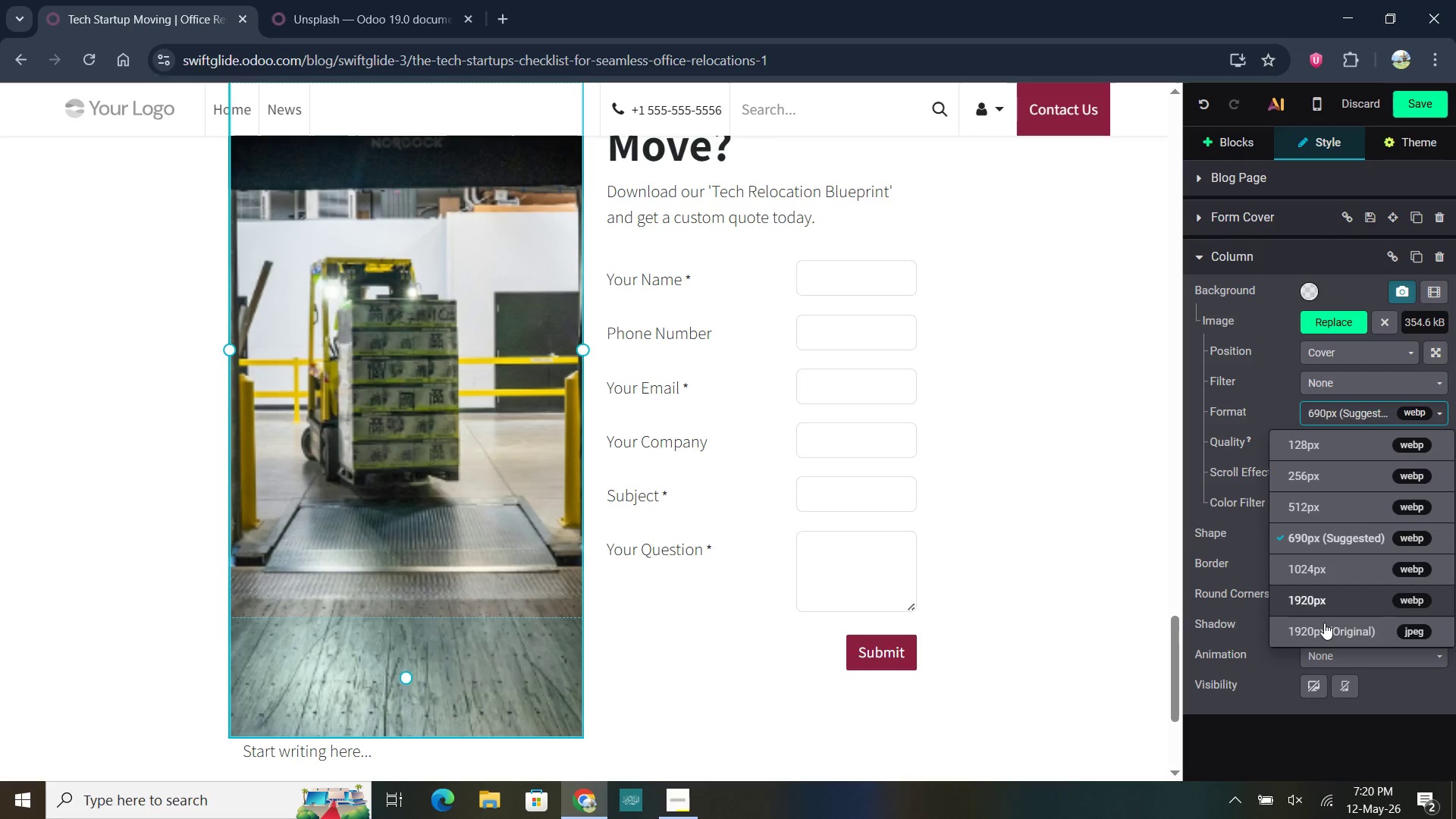 
left_click([1324, 628])
 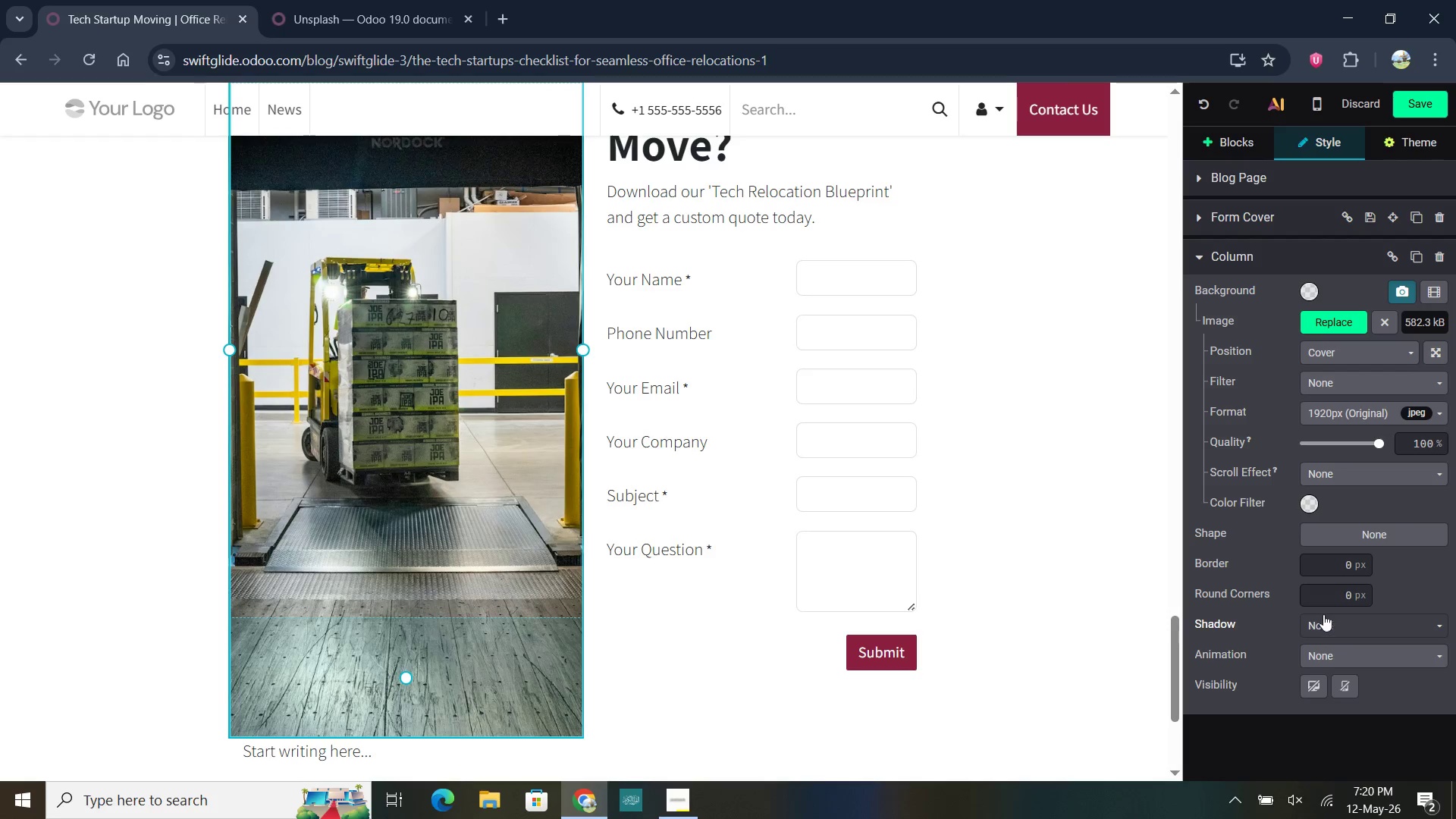 
wait(5.27)
 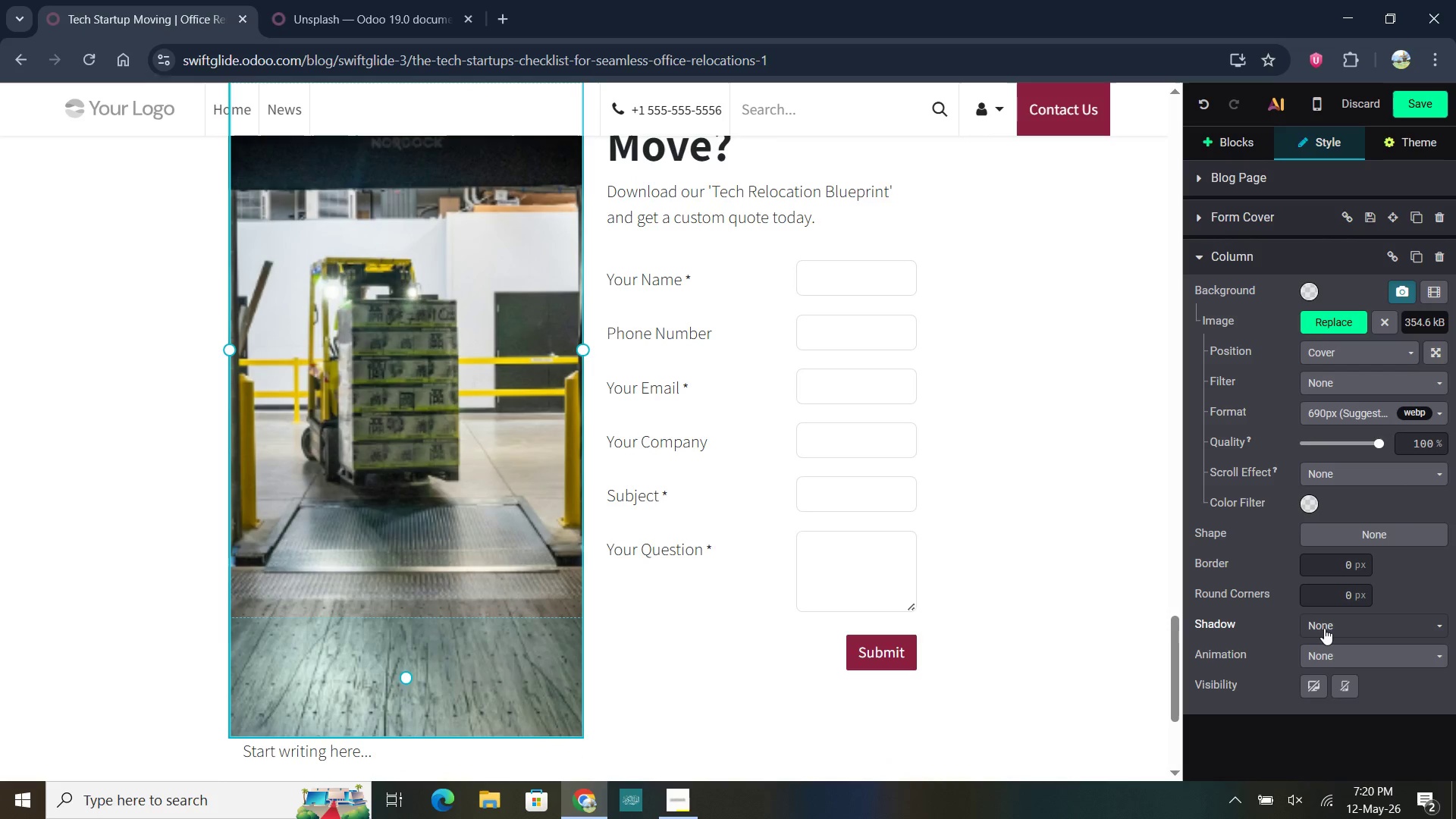 
left_click([1375, 416])
 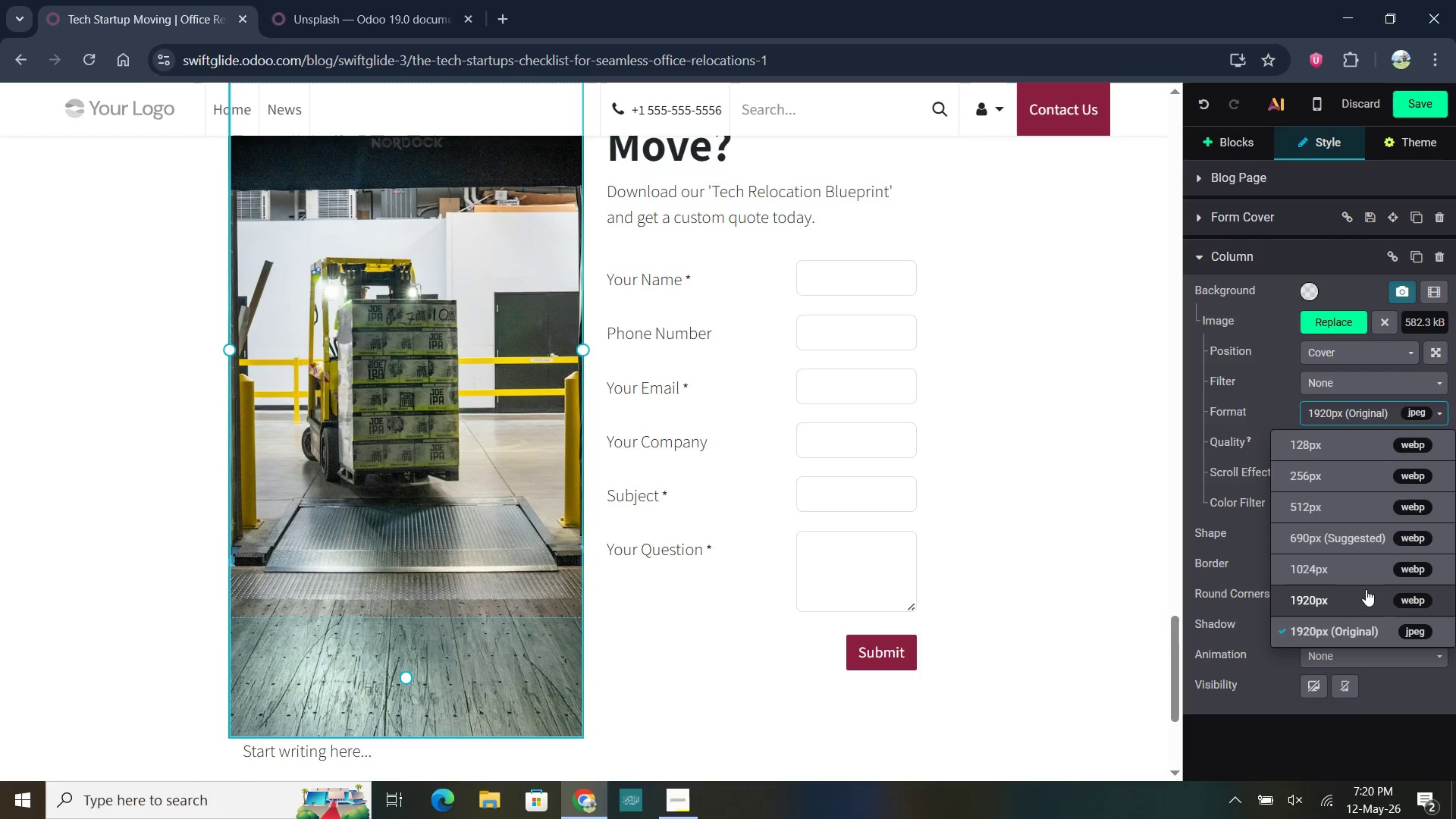 
left_click([1362, 597])
 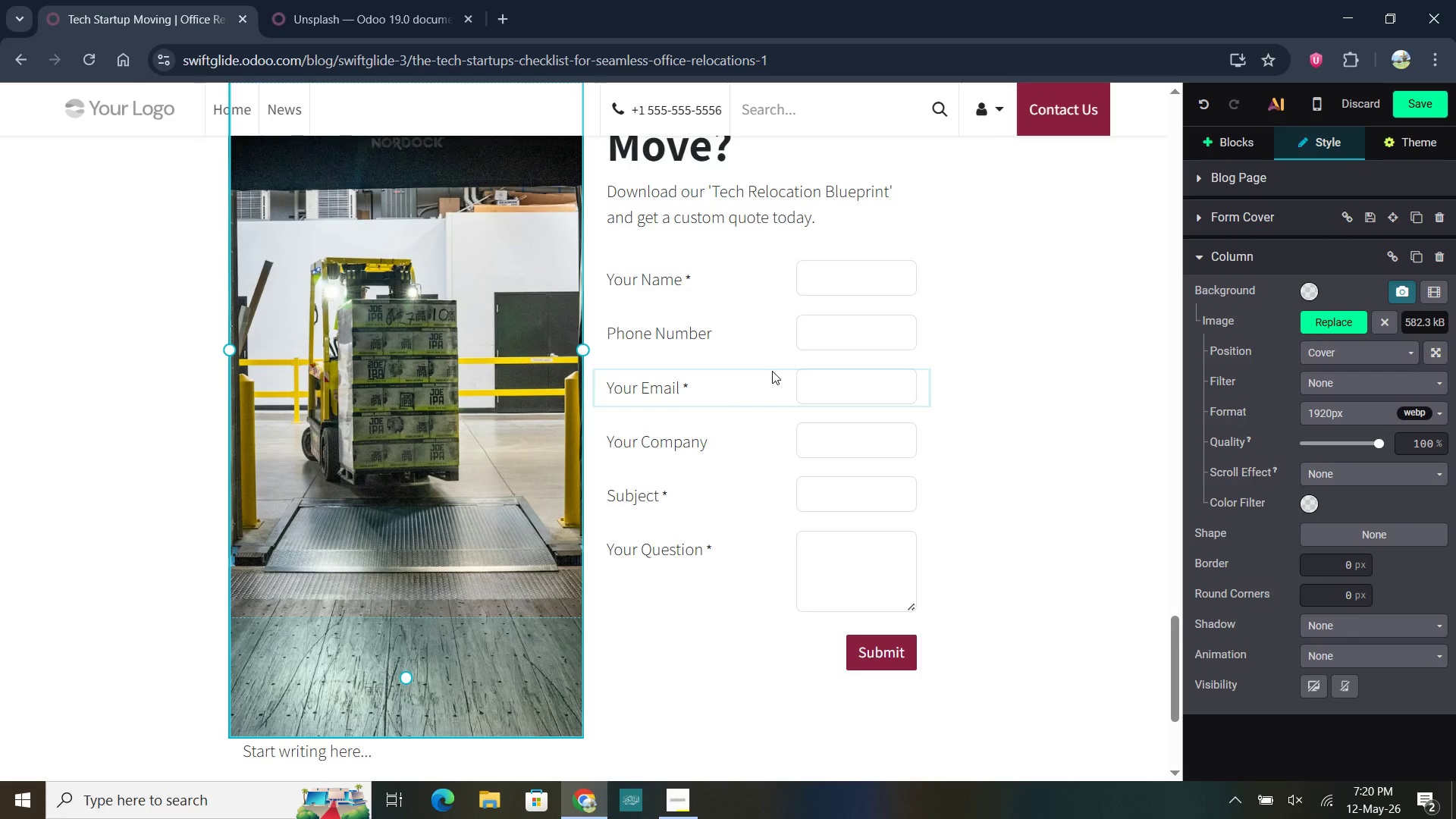 
wait(7.17)
 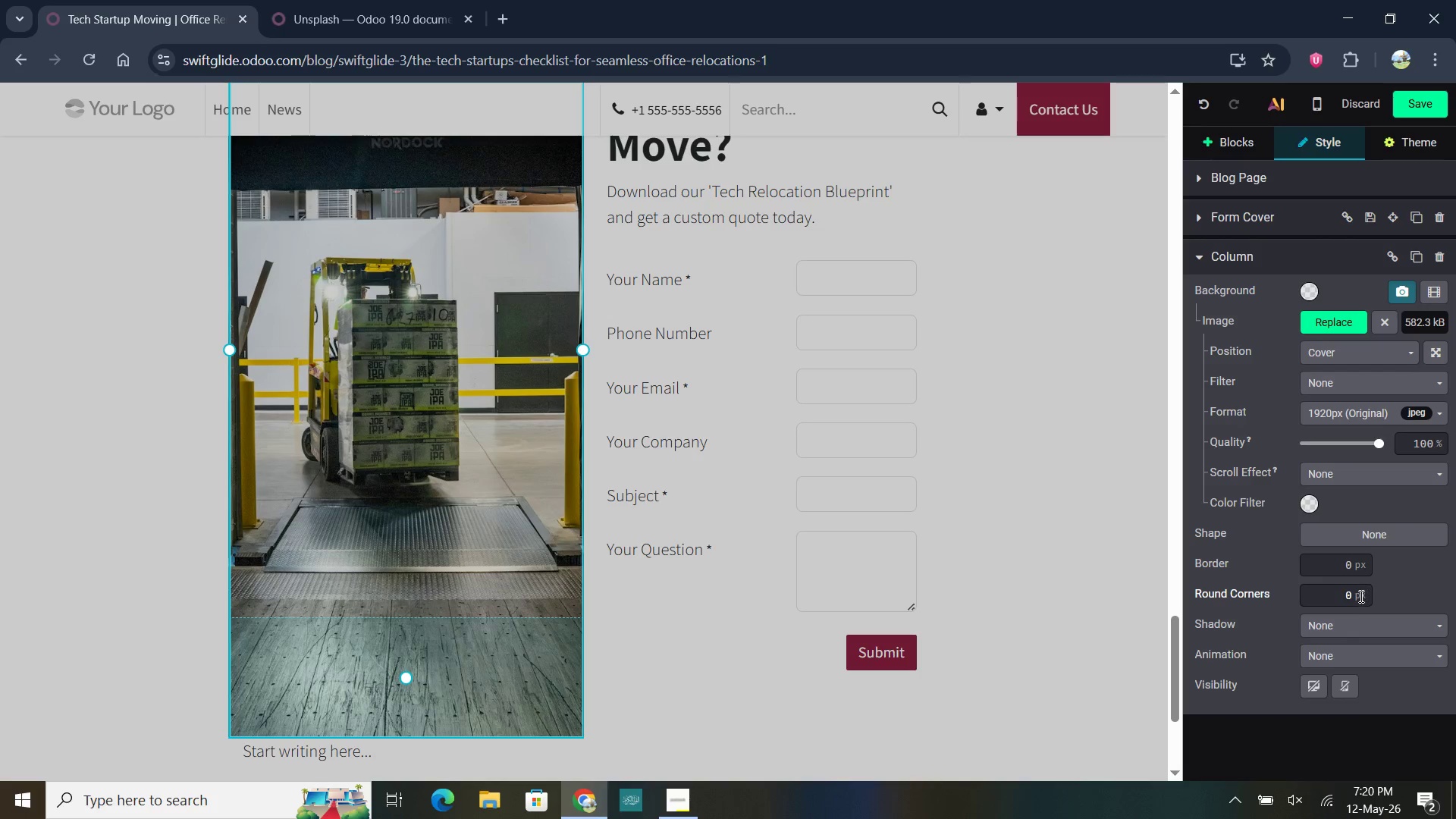 
scroll: coordinate [794, 379], scroll_direction: up, amount: 1.0
 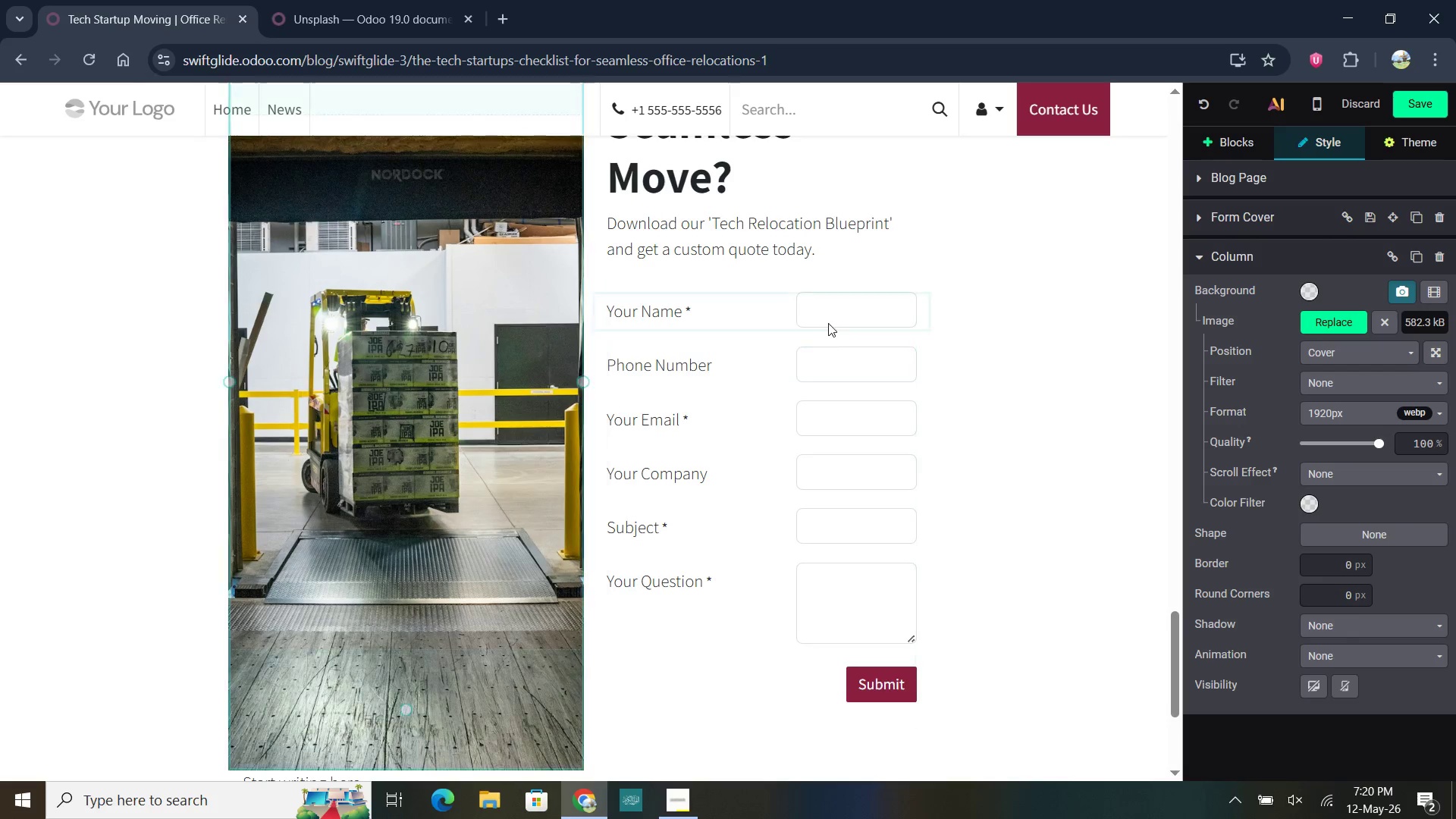 
left_click([828, 323])
 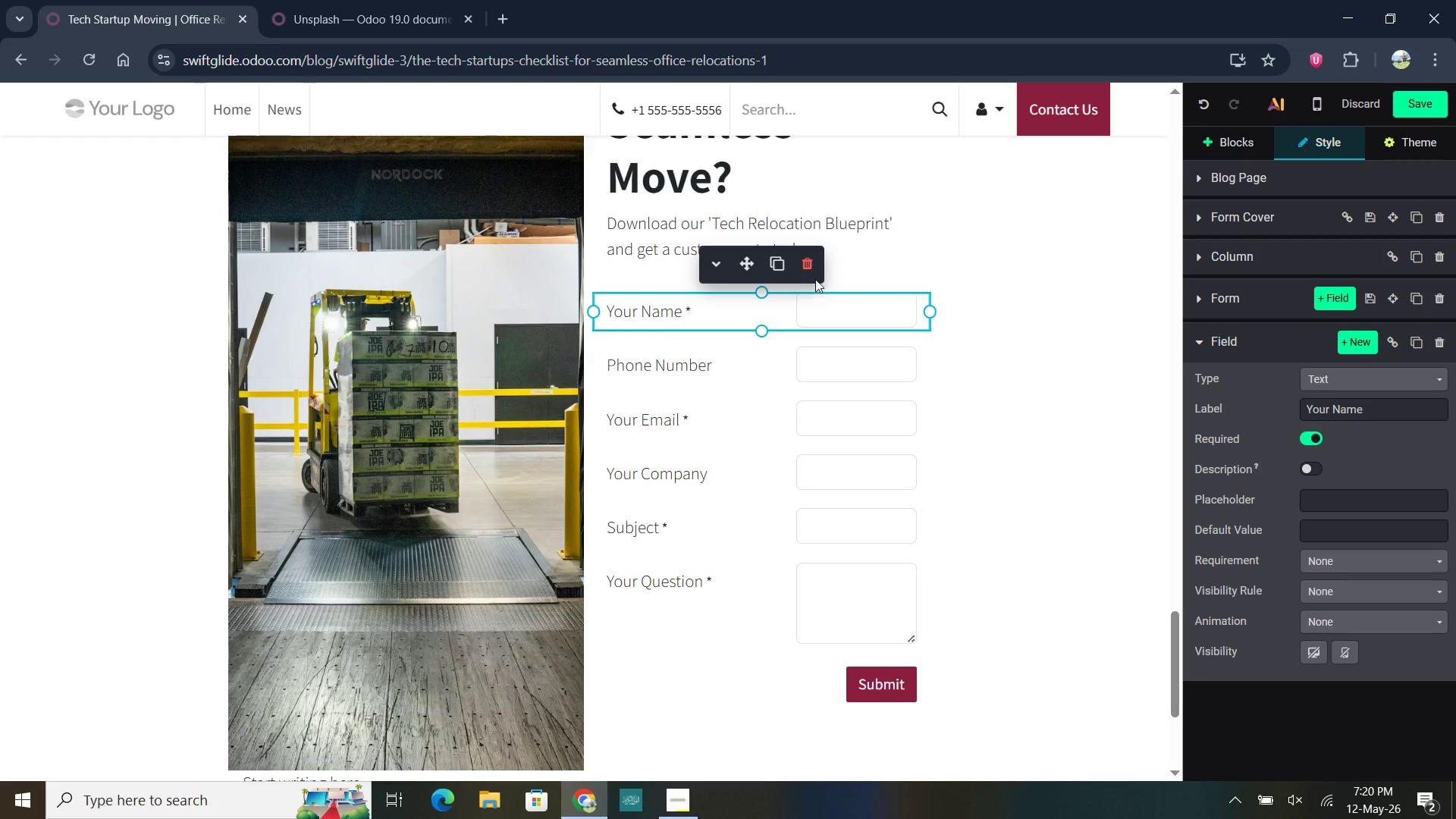 
left_click([811, 269])
 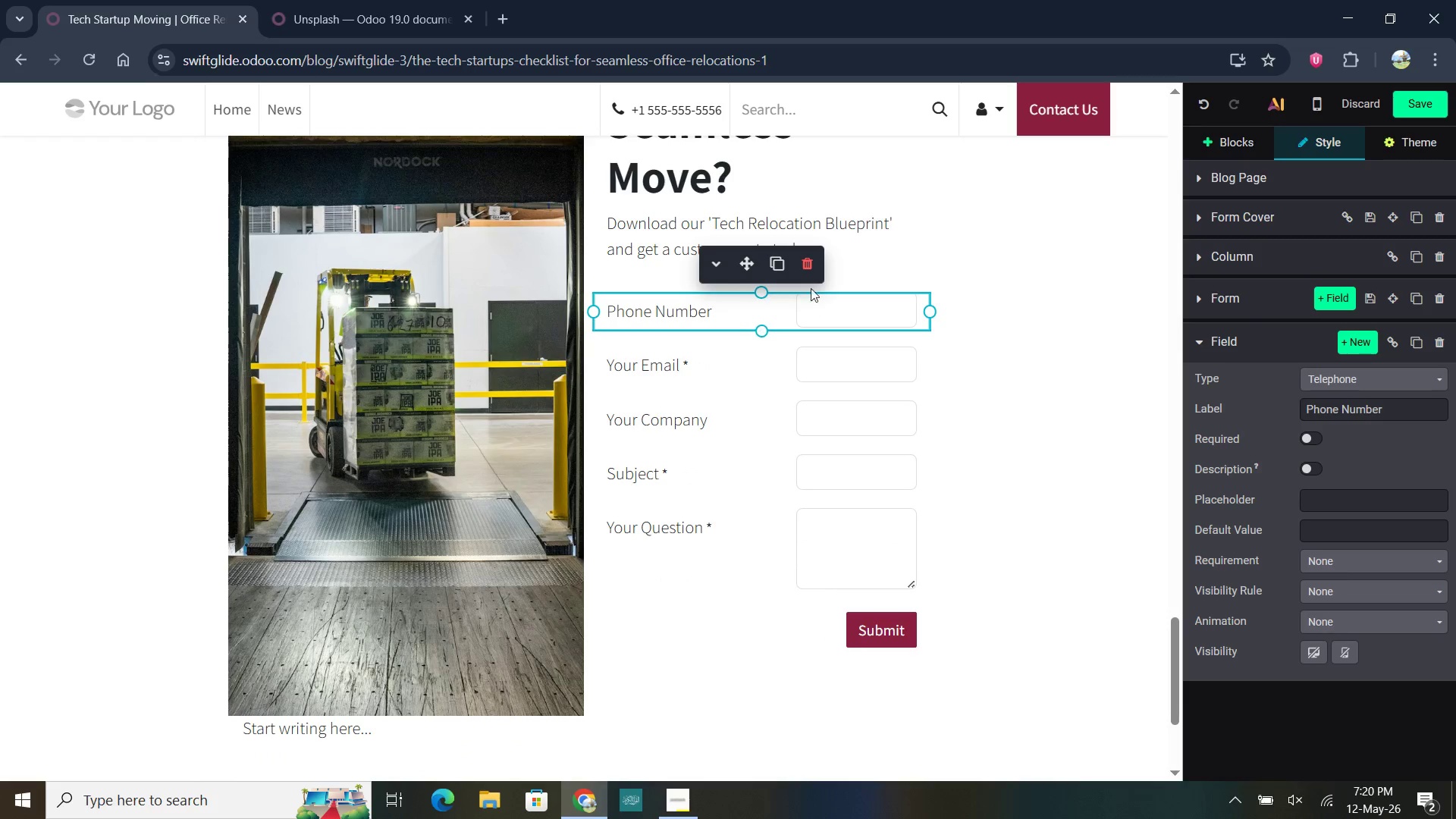 
left_click([808, 270])
 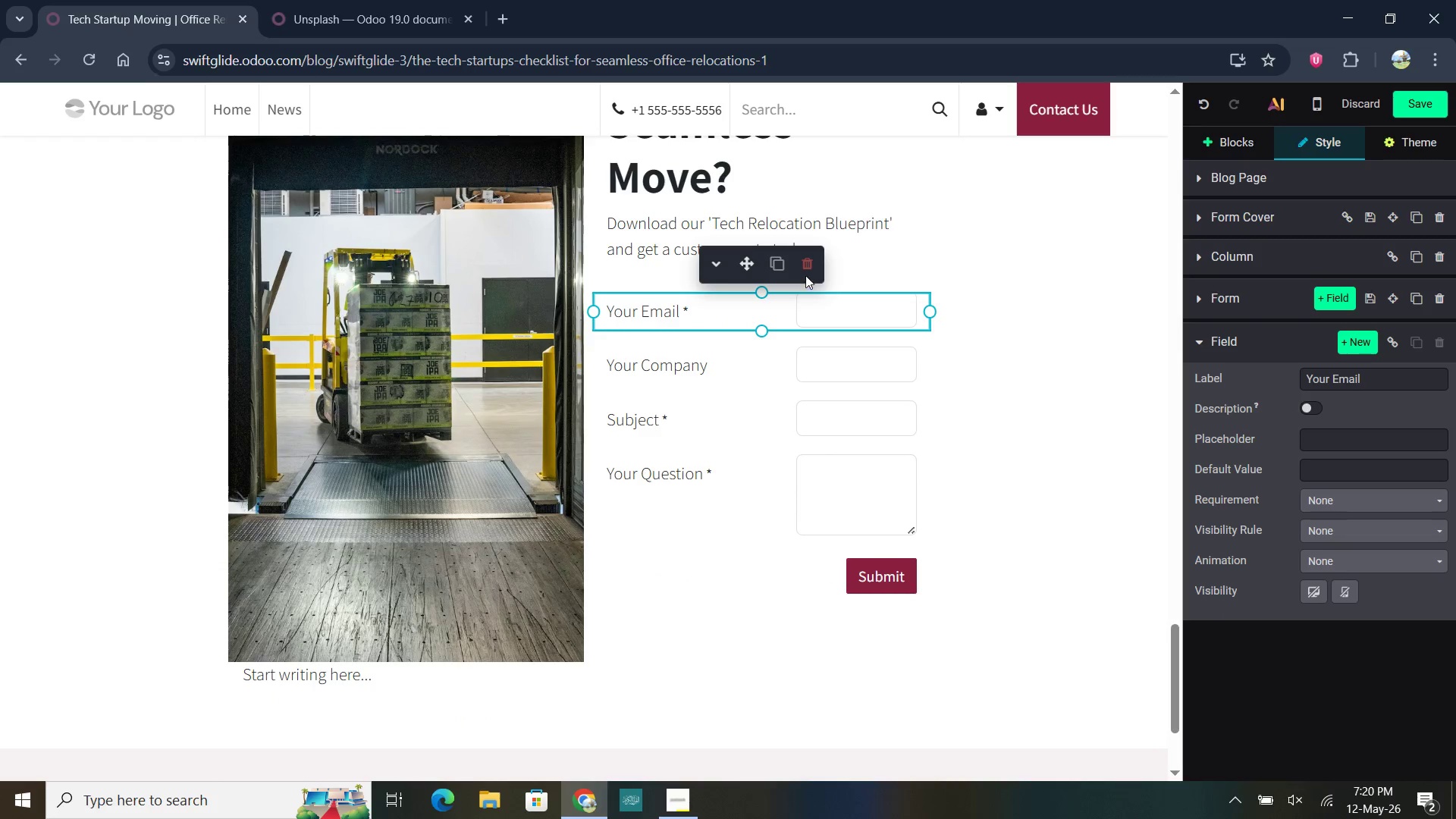 
left_click([802, 260])
 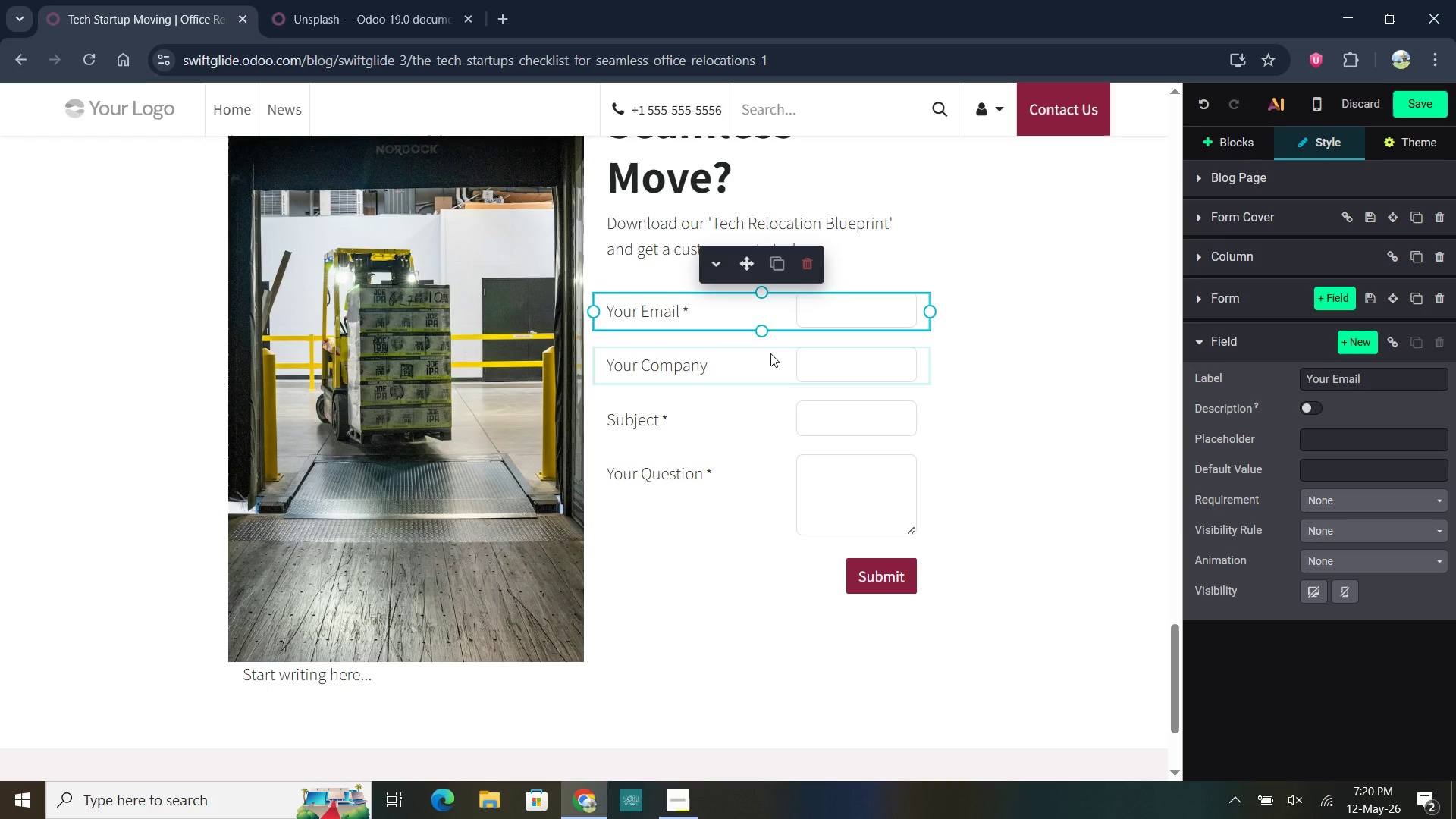 
wait(14.53)
 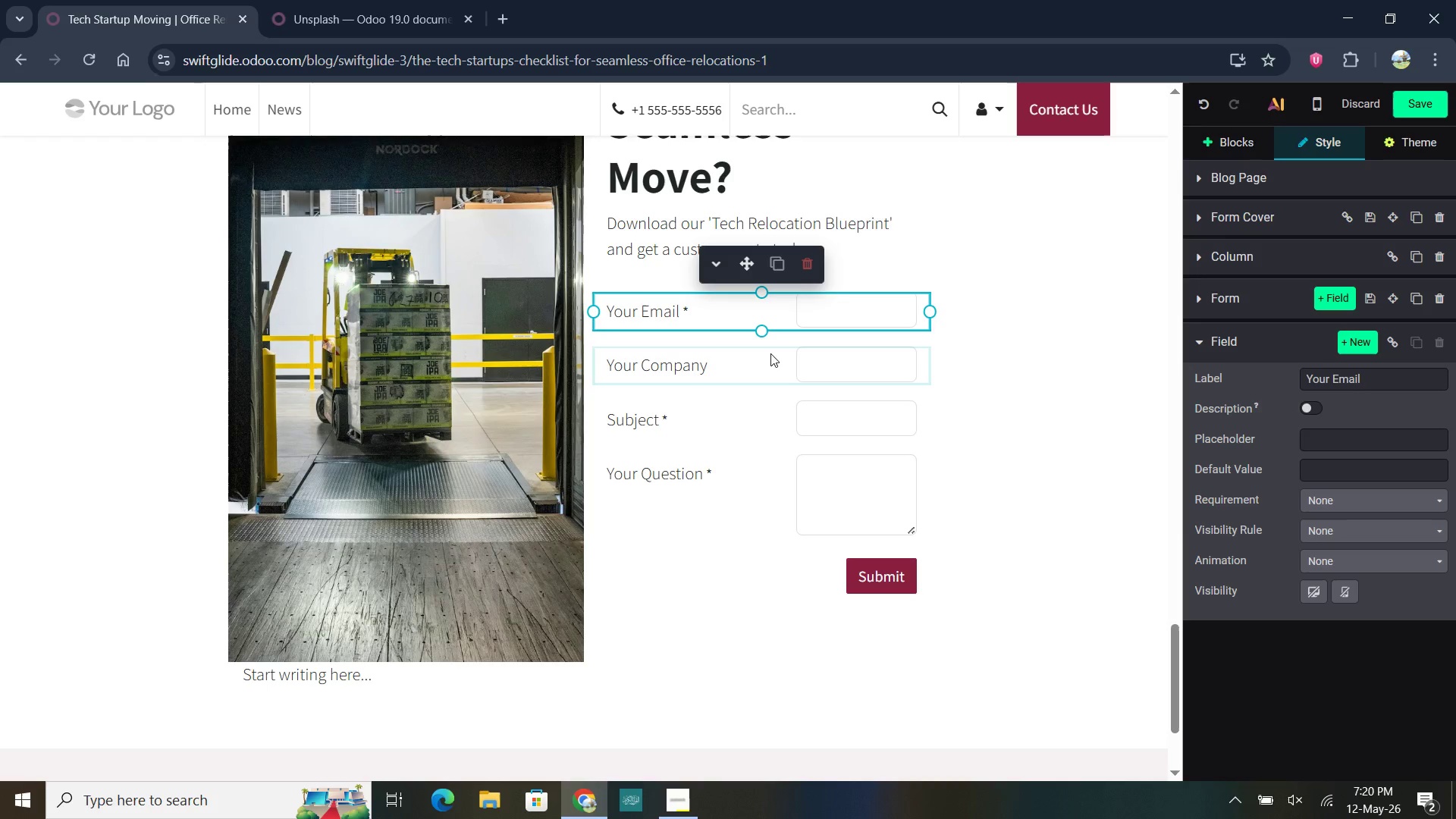 
left_click([864, 369])
 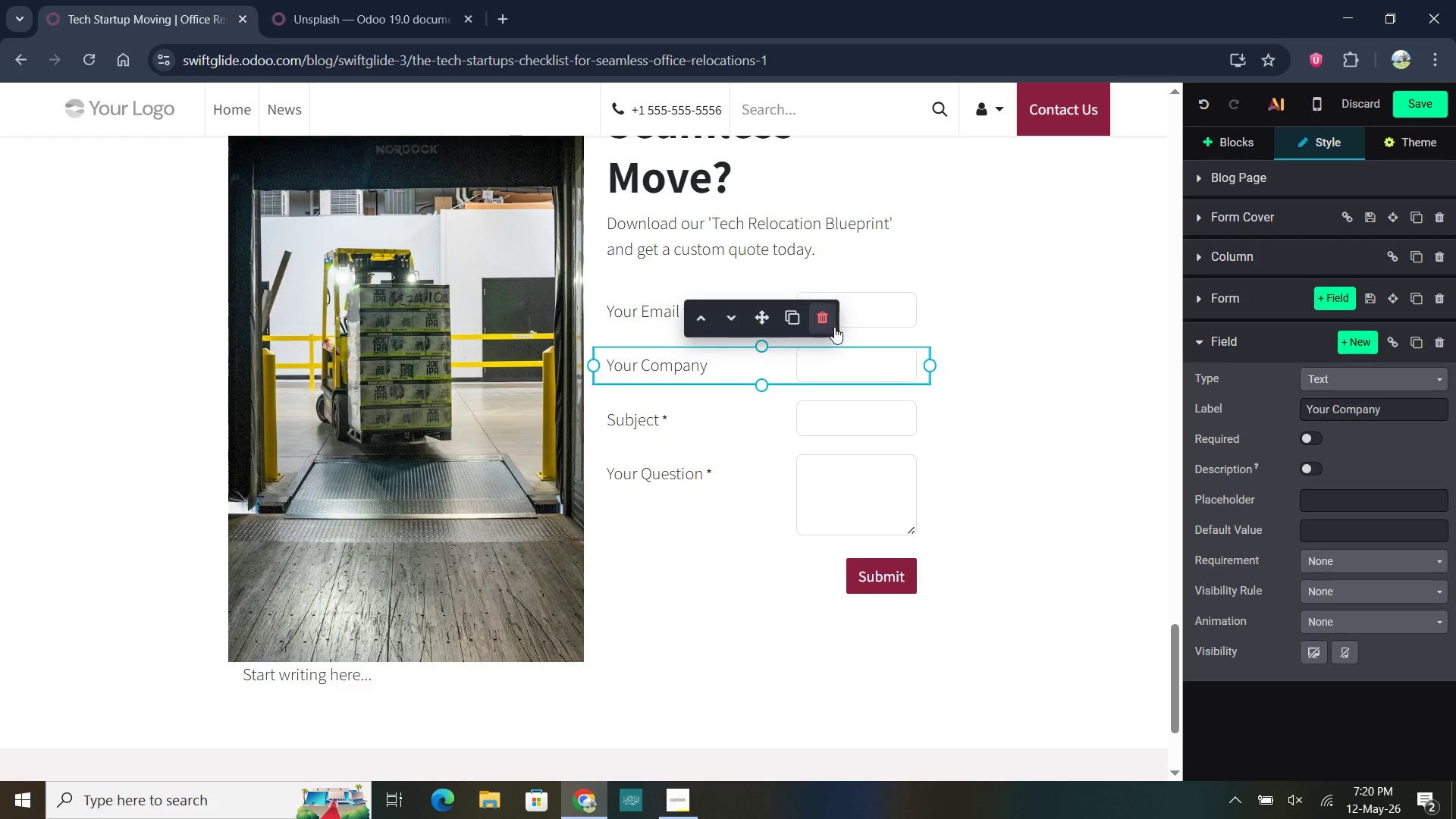 
left_click([829, 322])
 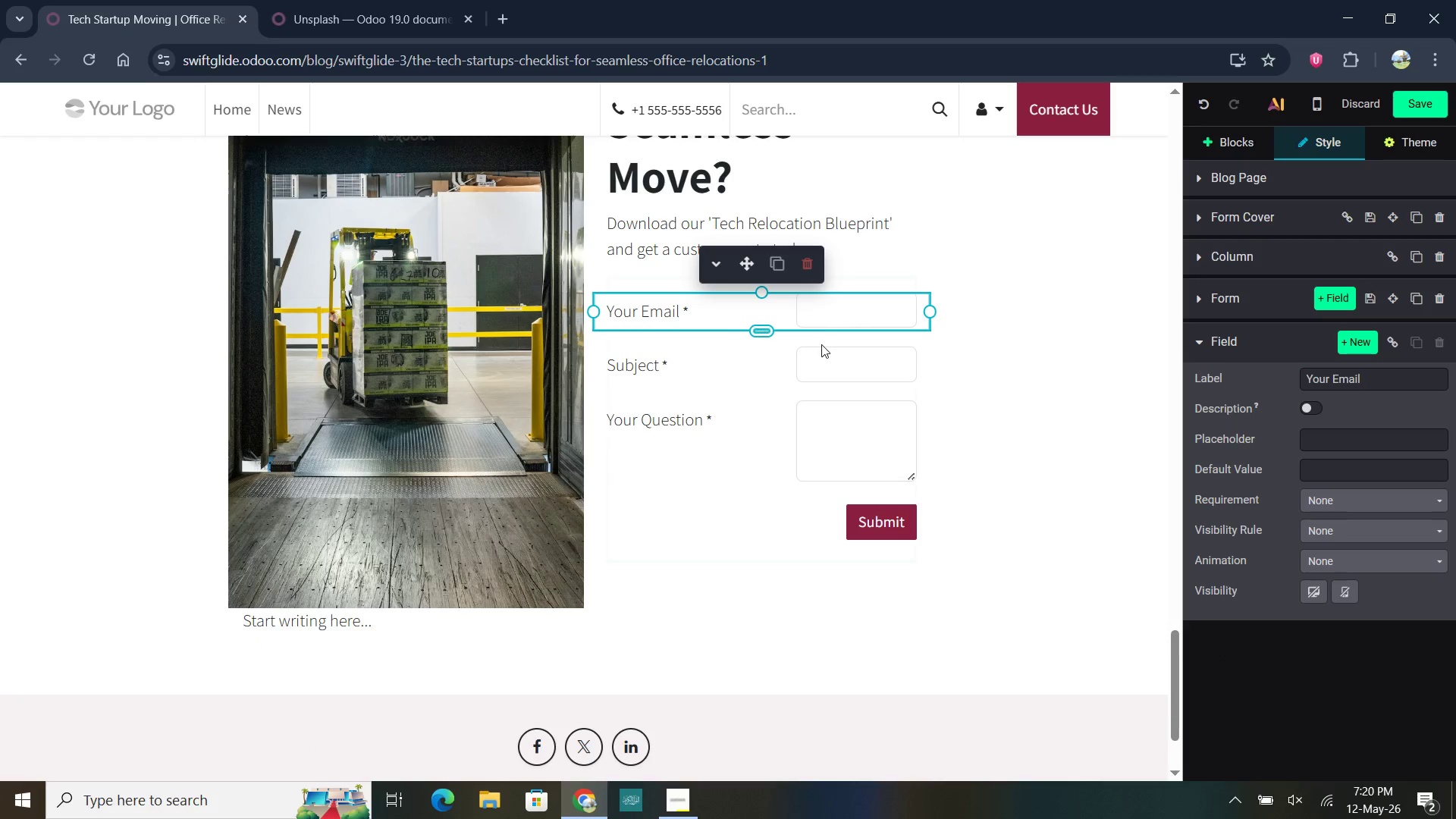 
left_click([821, 350])
 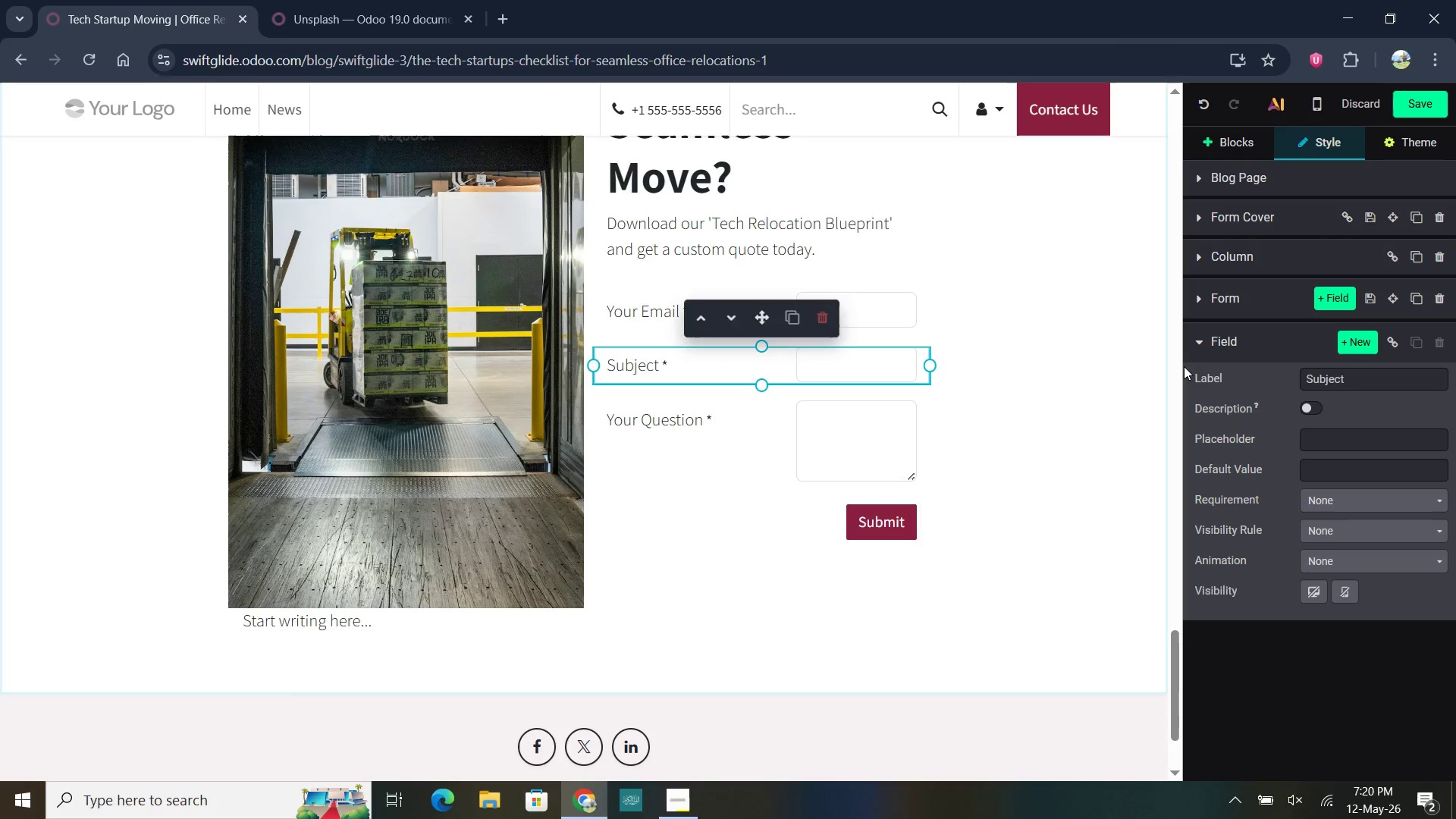 
wait(5.06)
 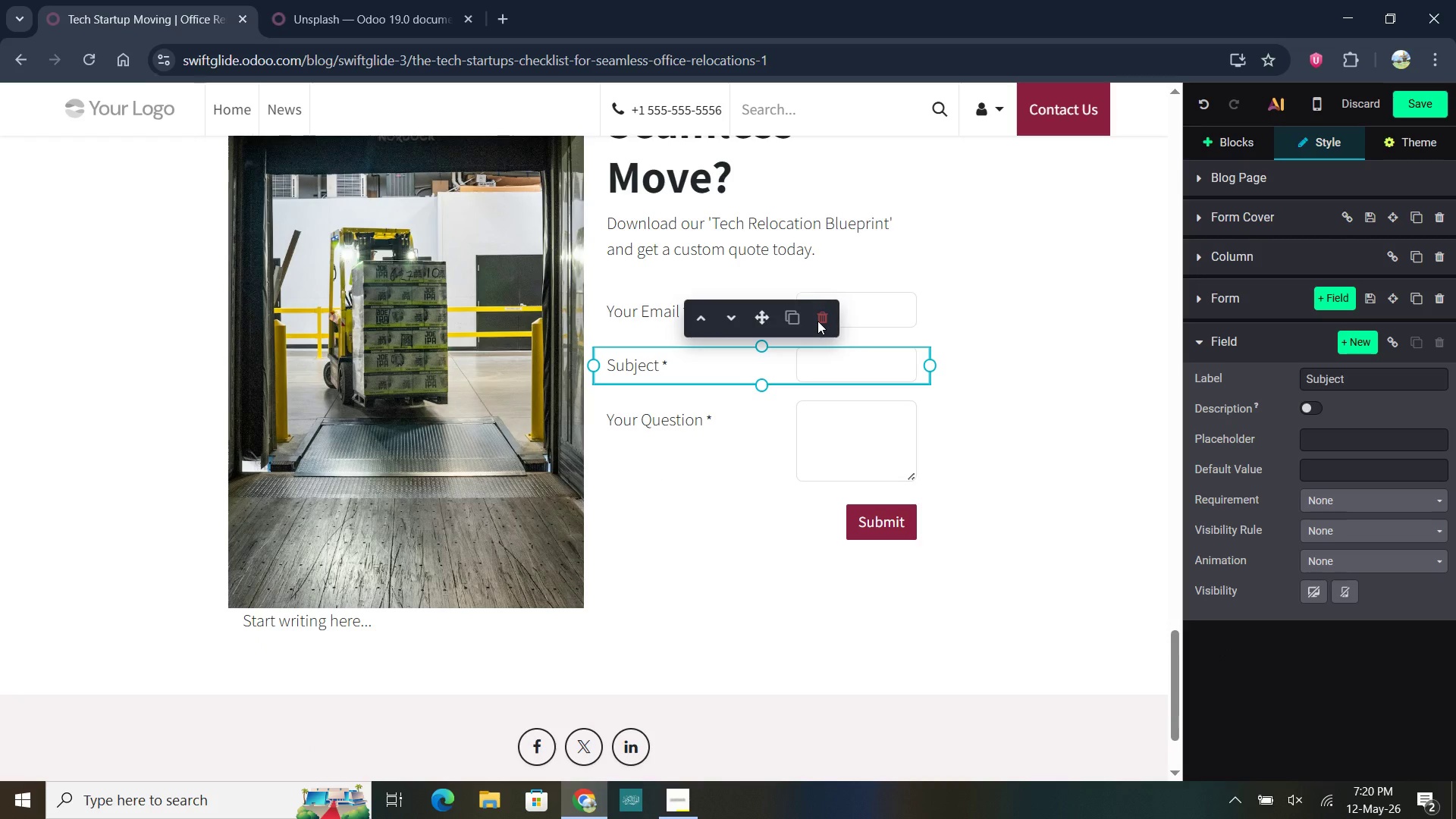 
left_click([1360, 381])
 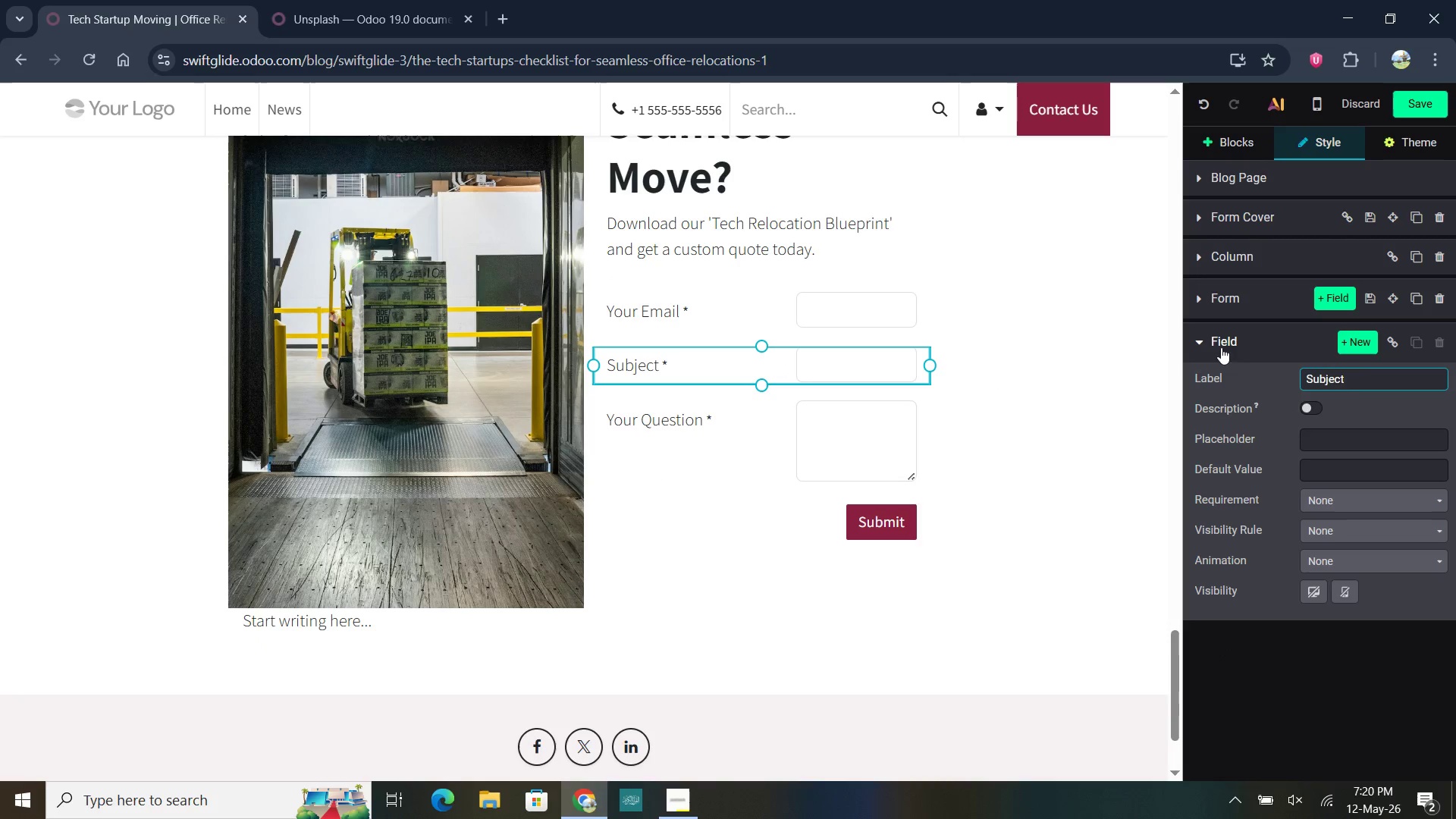 
left_click([1203, 306])
 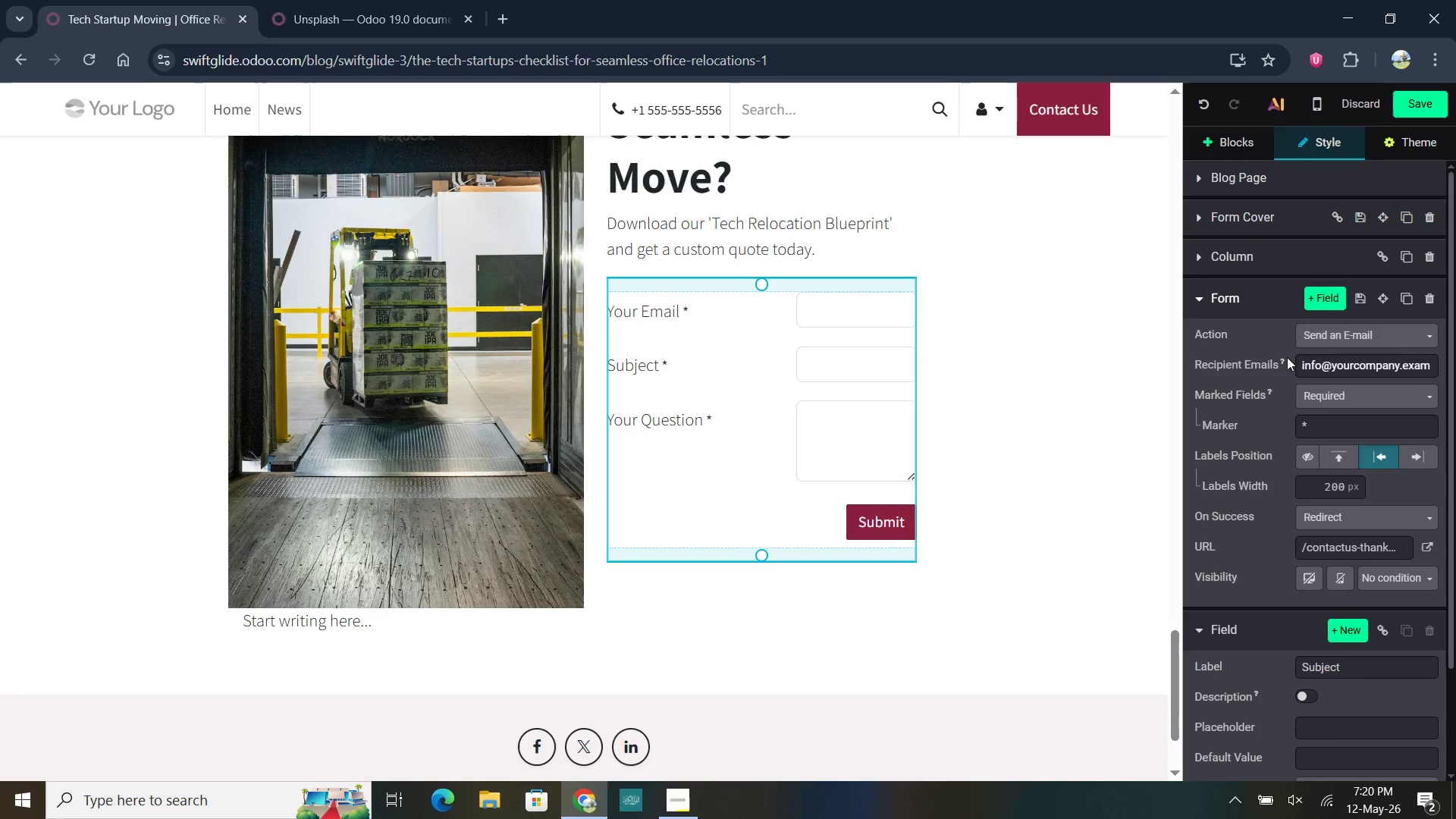 
left_click([1333, 341])
 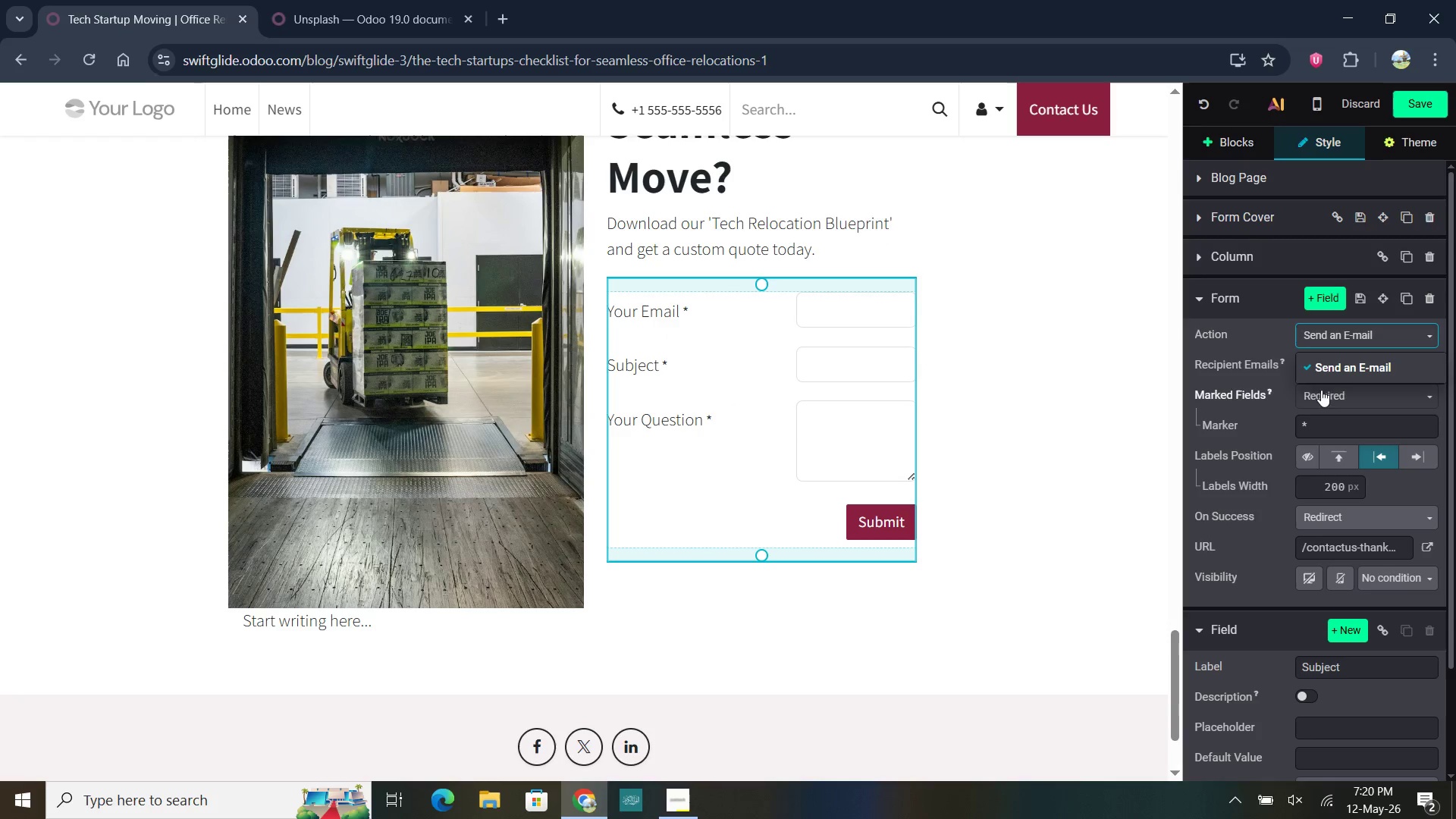 
left_click([1246, 345])
 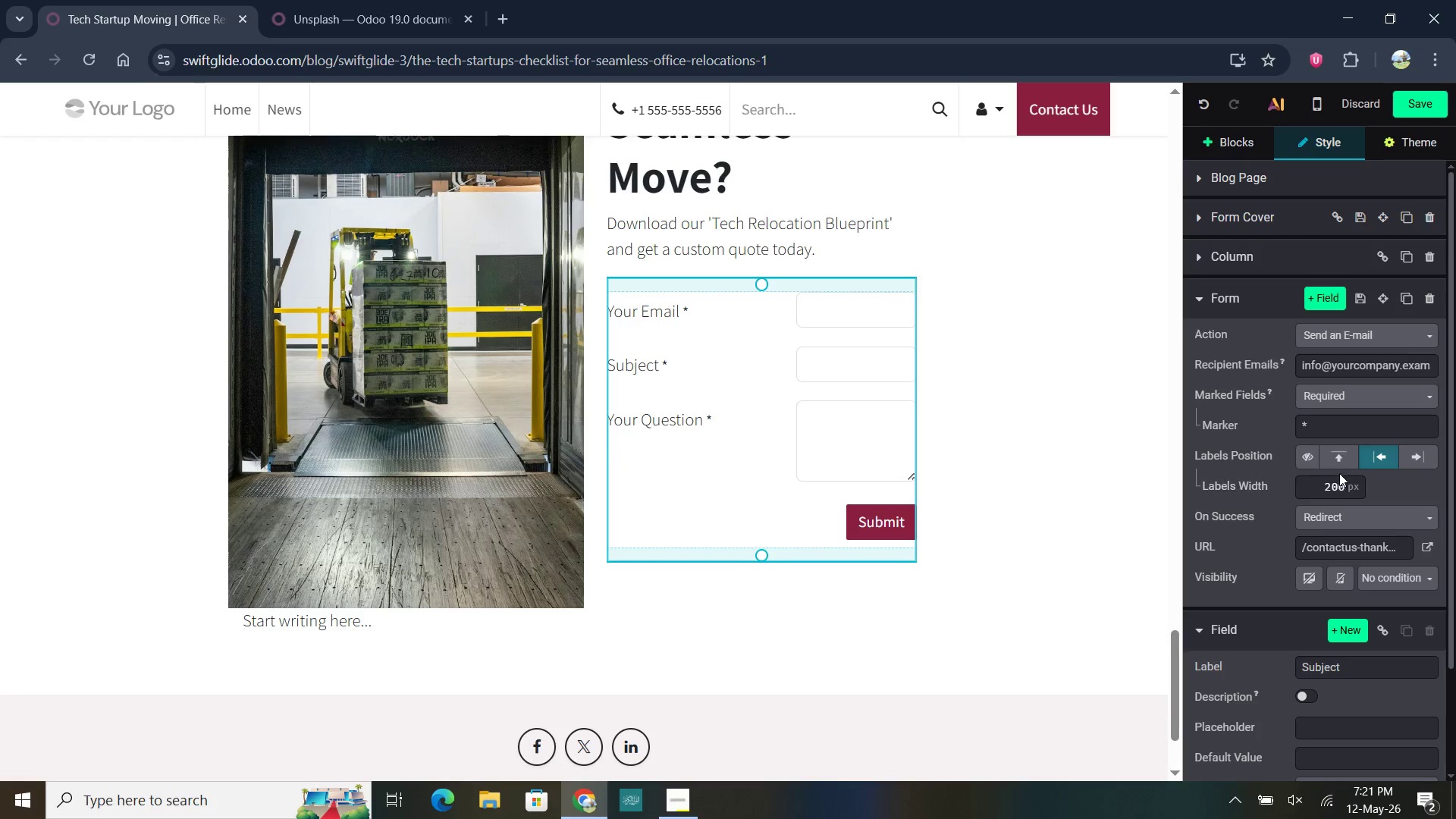 
wait(6.94)
 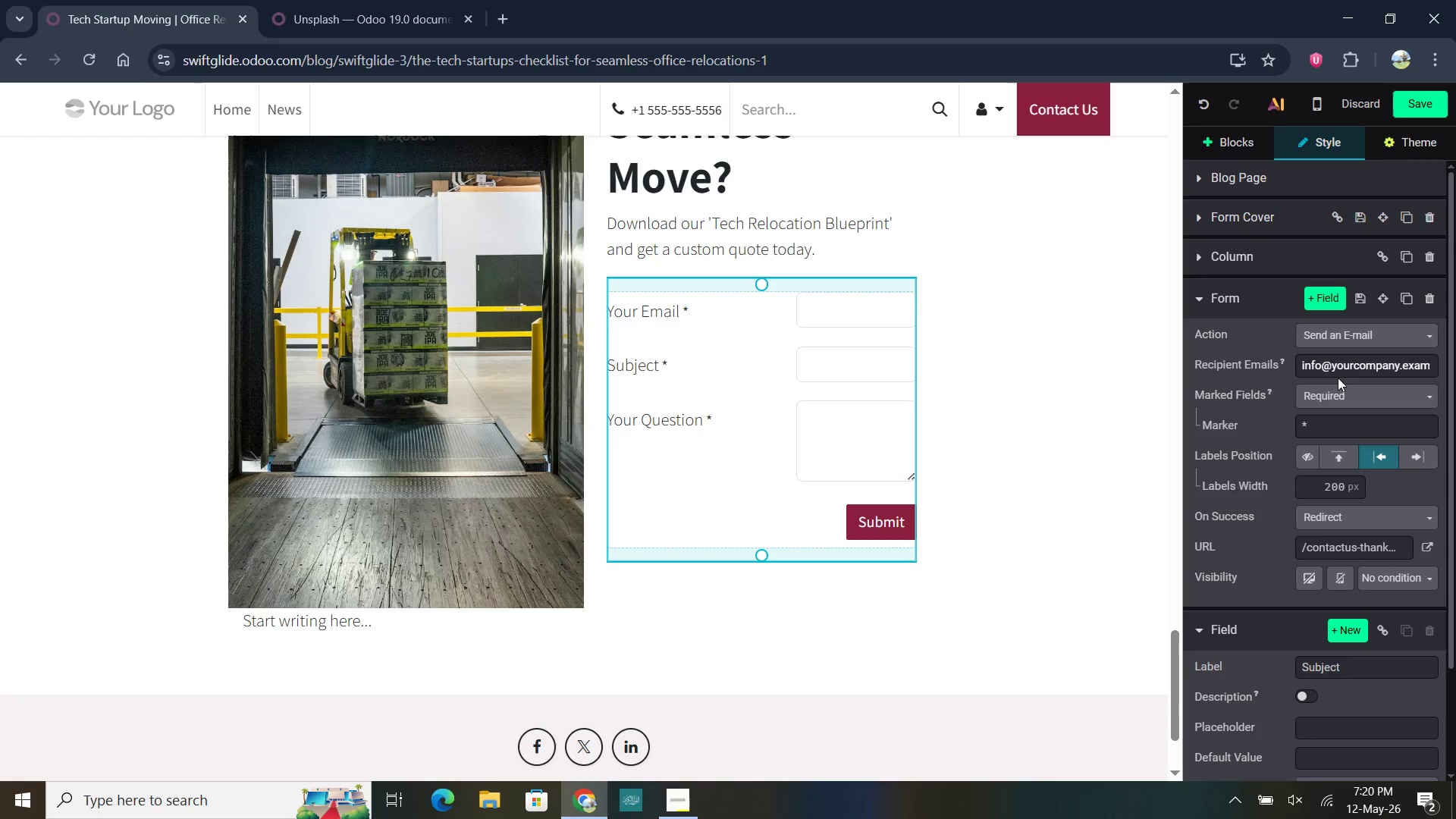 
left_click([1334, 546])
 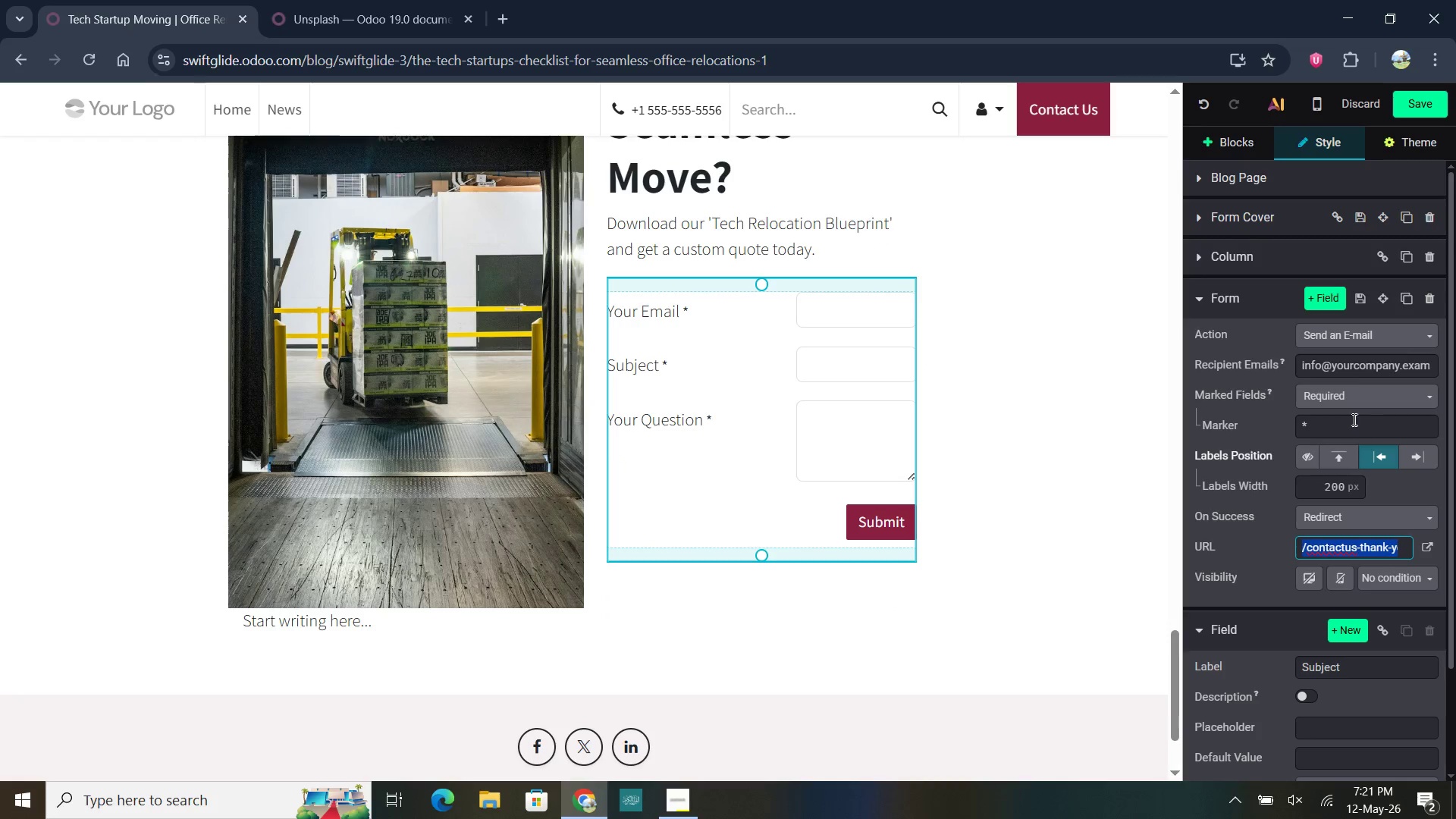 
left_click([1348, 344])
 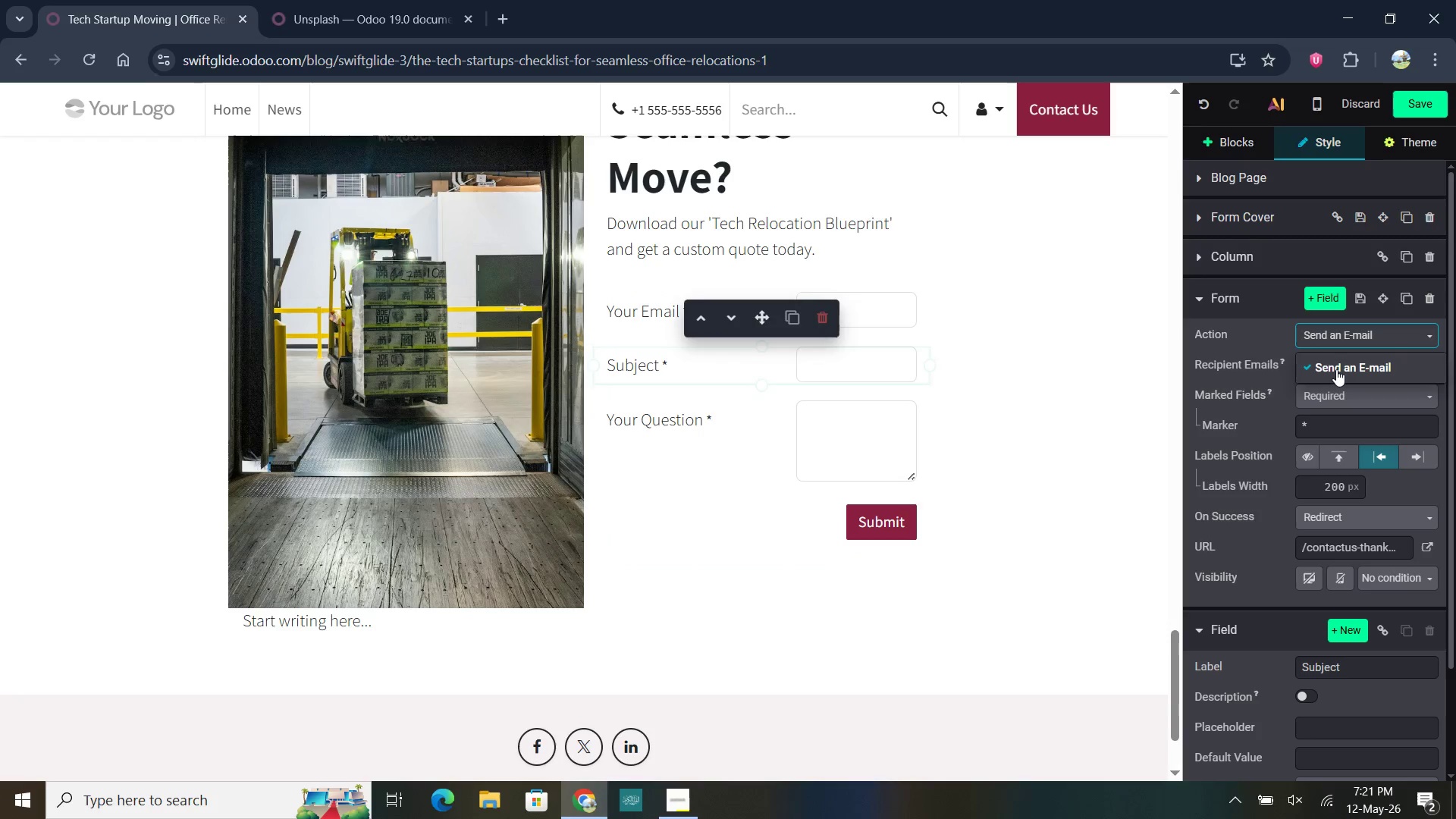 
left_click([1336, 370])
 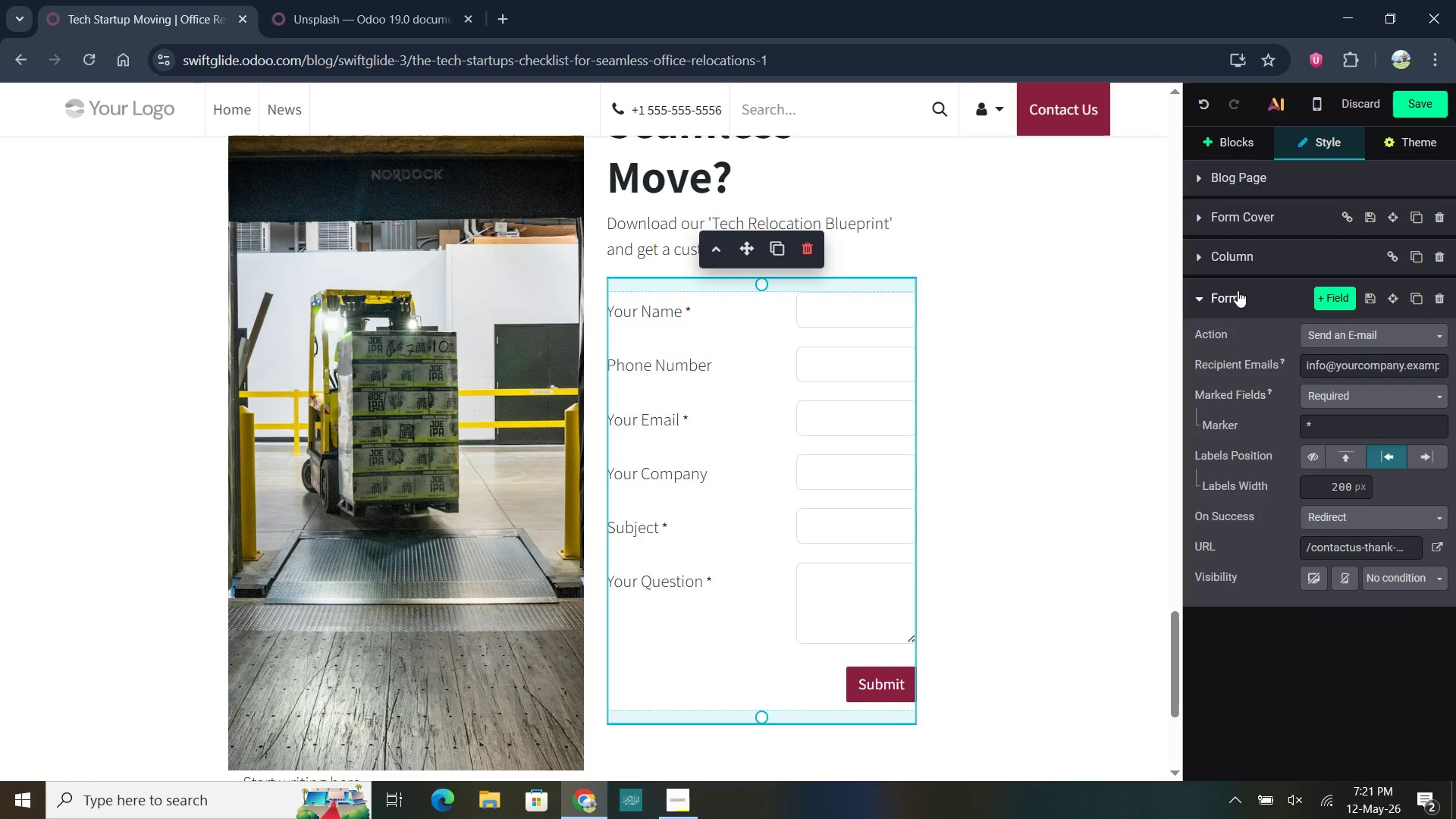 
left_click([1224, 293])
 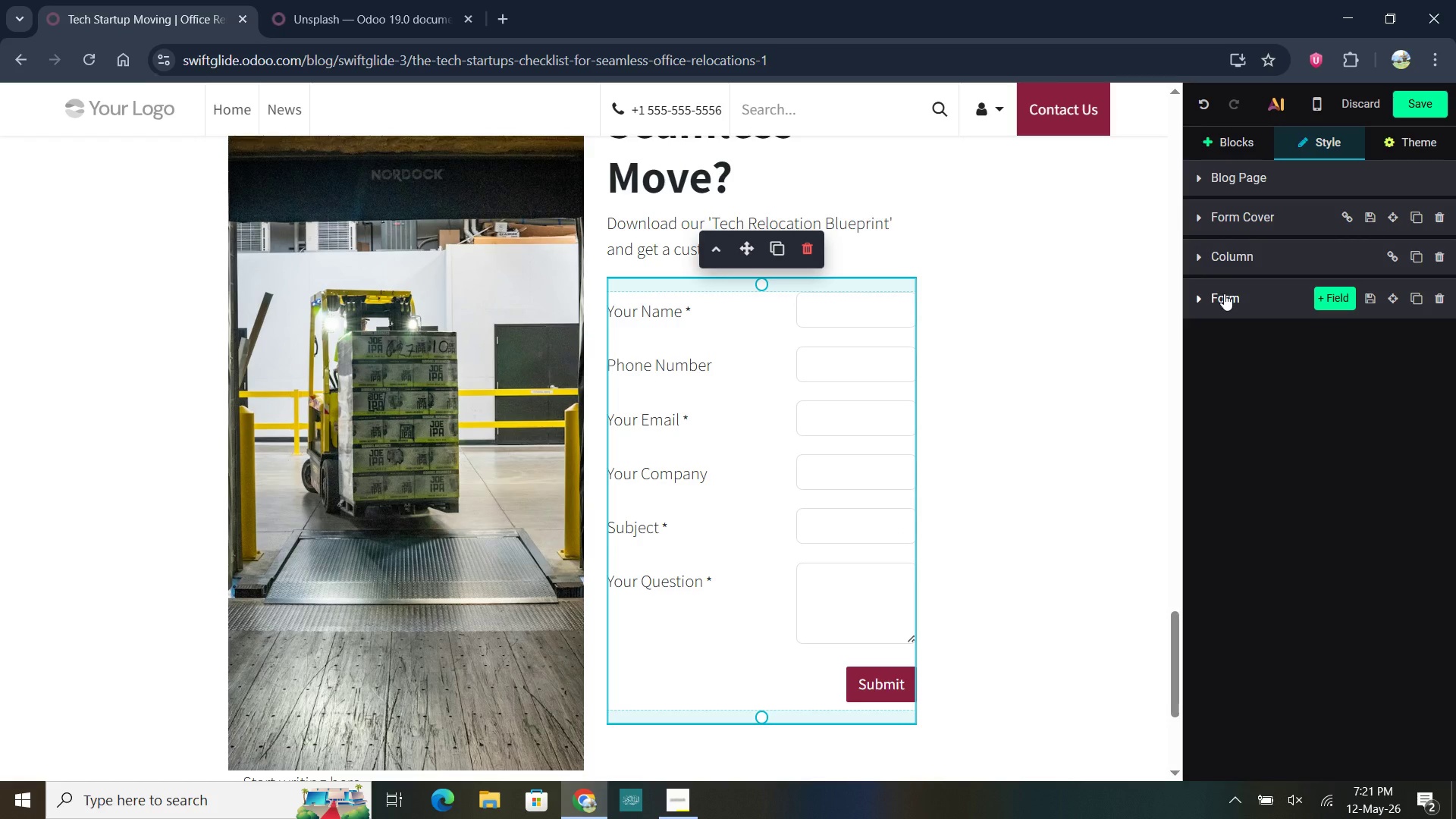 
left_click([1224, 293])
 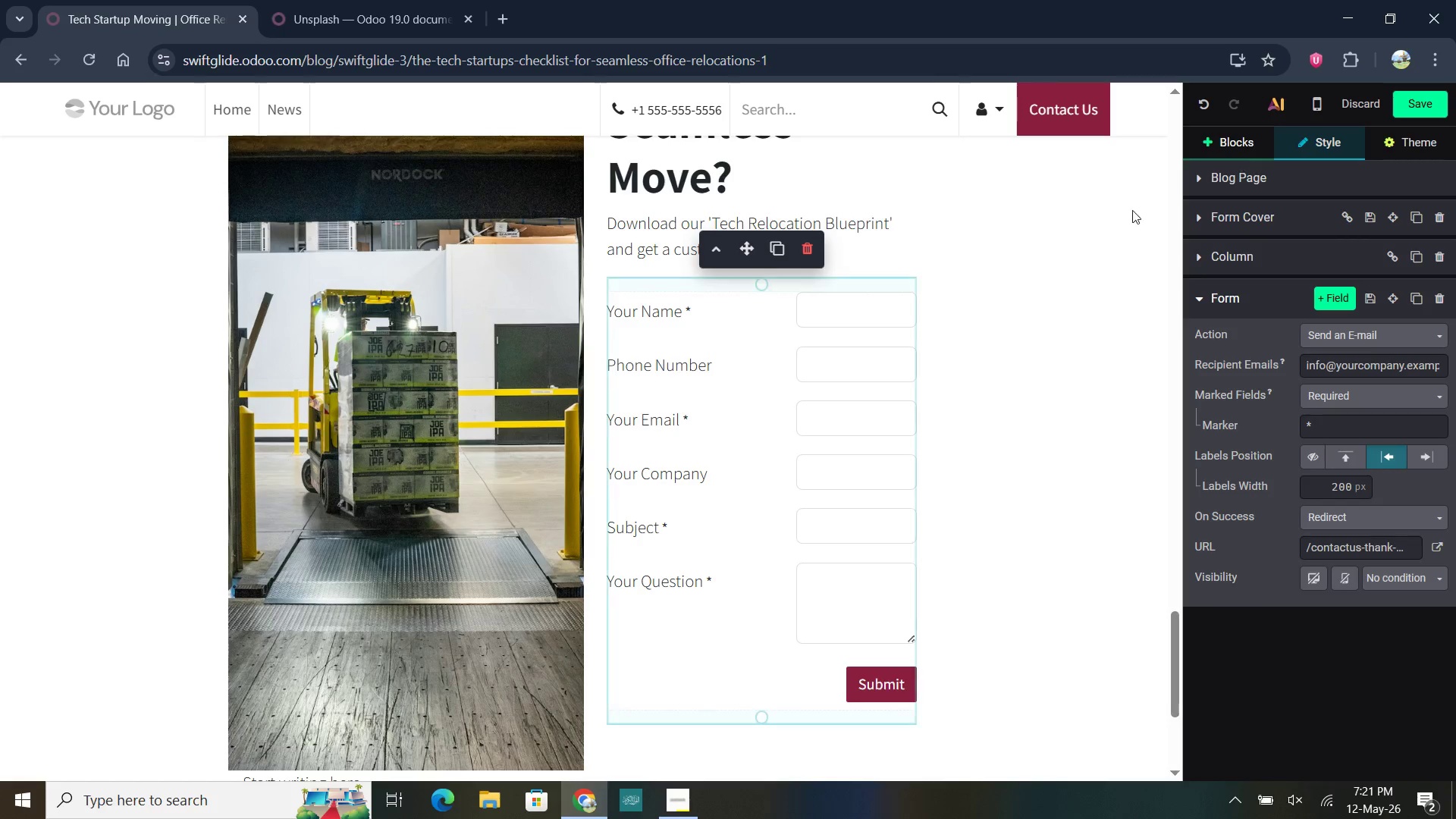 
scroll: coordinate [817, 287], scroll_direction: up, amount: 3.0
 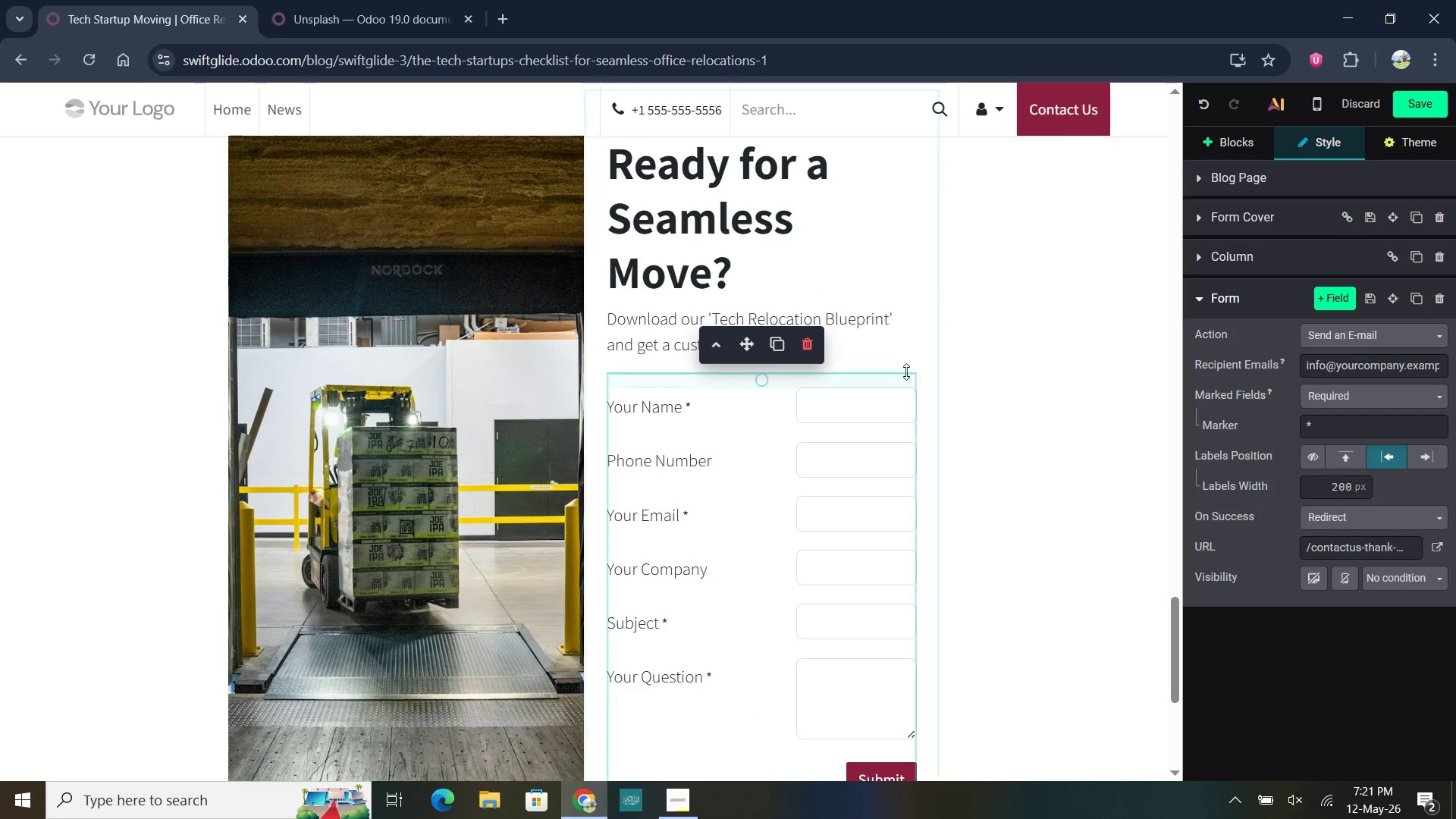 
scroll: coordinate [988, 413], scroll_direction: down, amount: 9.0
 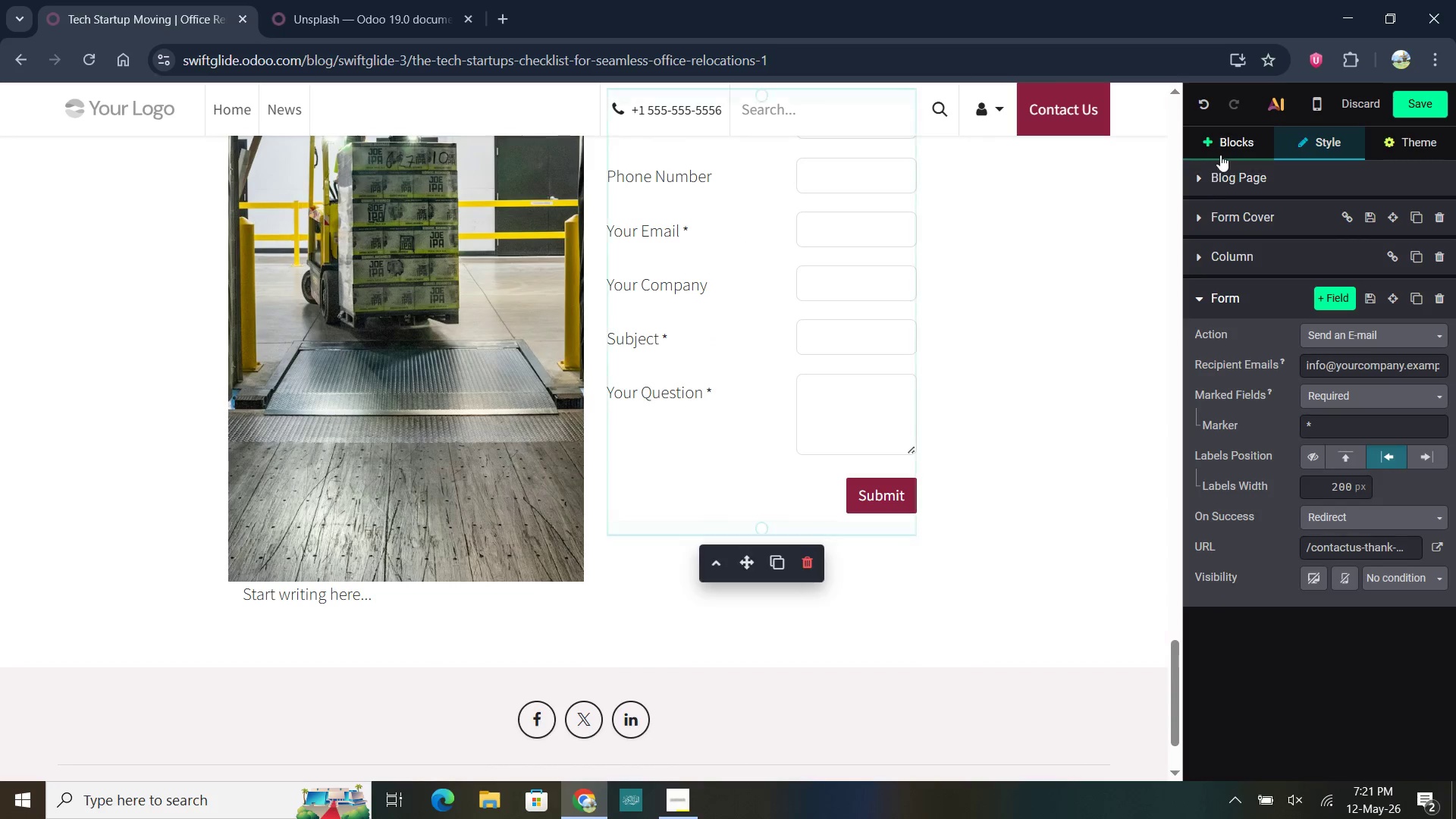 
left_click([1222, 149])
 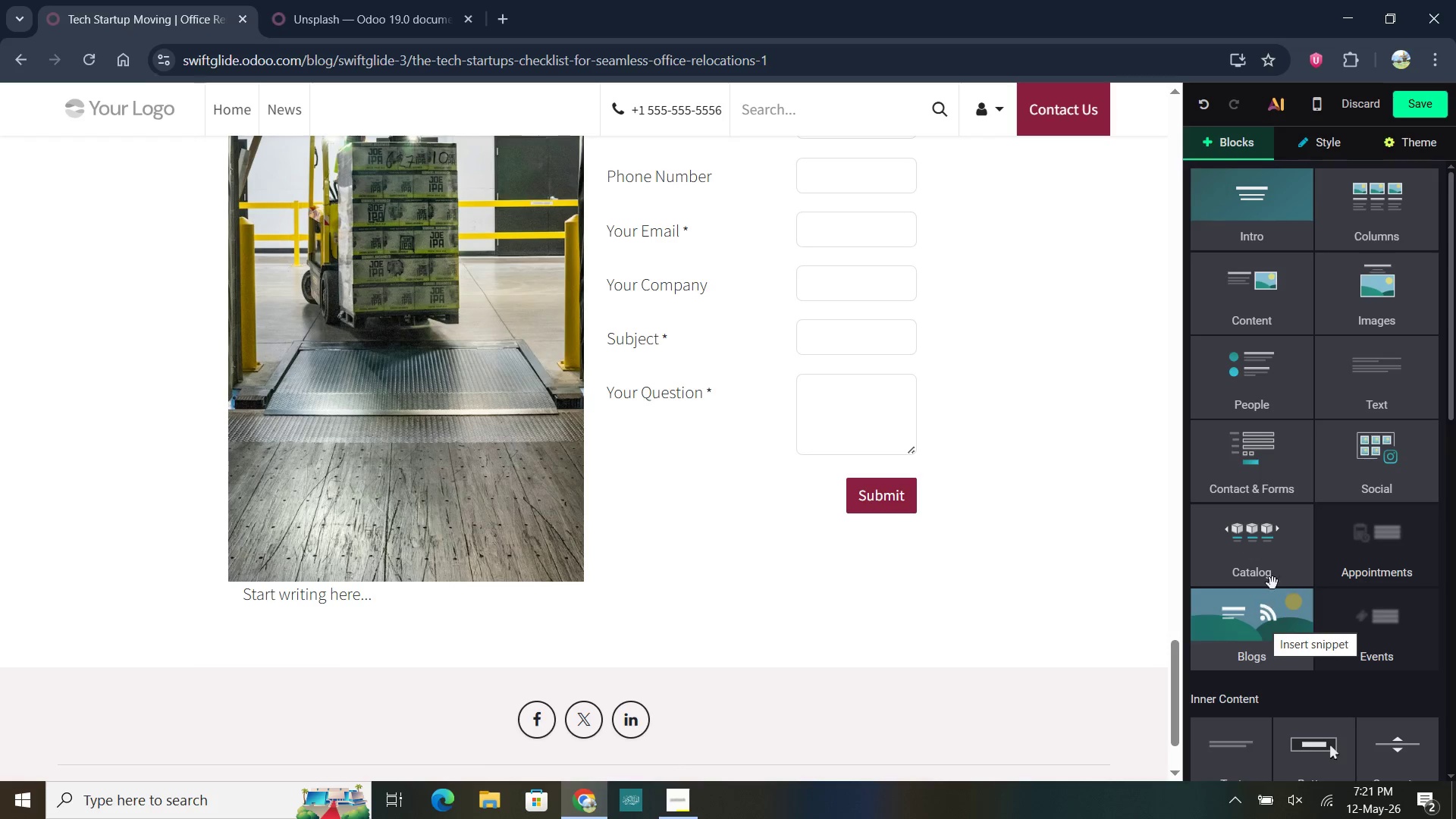 
left_click_drag(start_coordinate=[1246, 474], to_coordinate=[734, 591])
 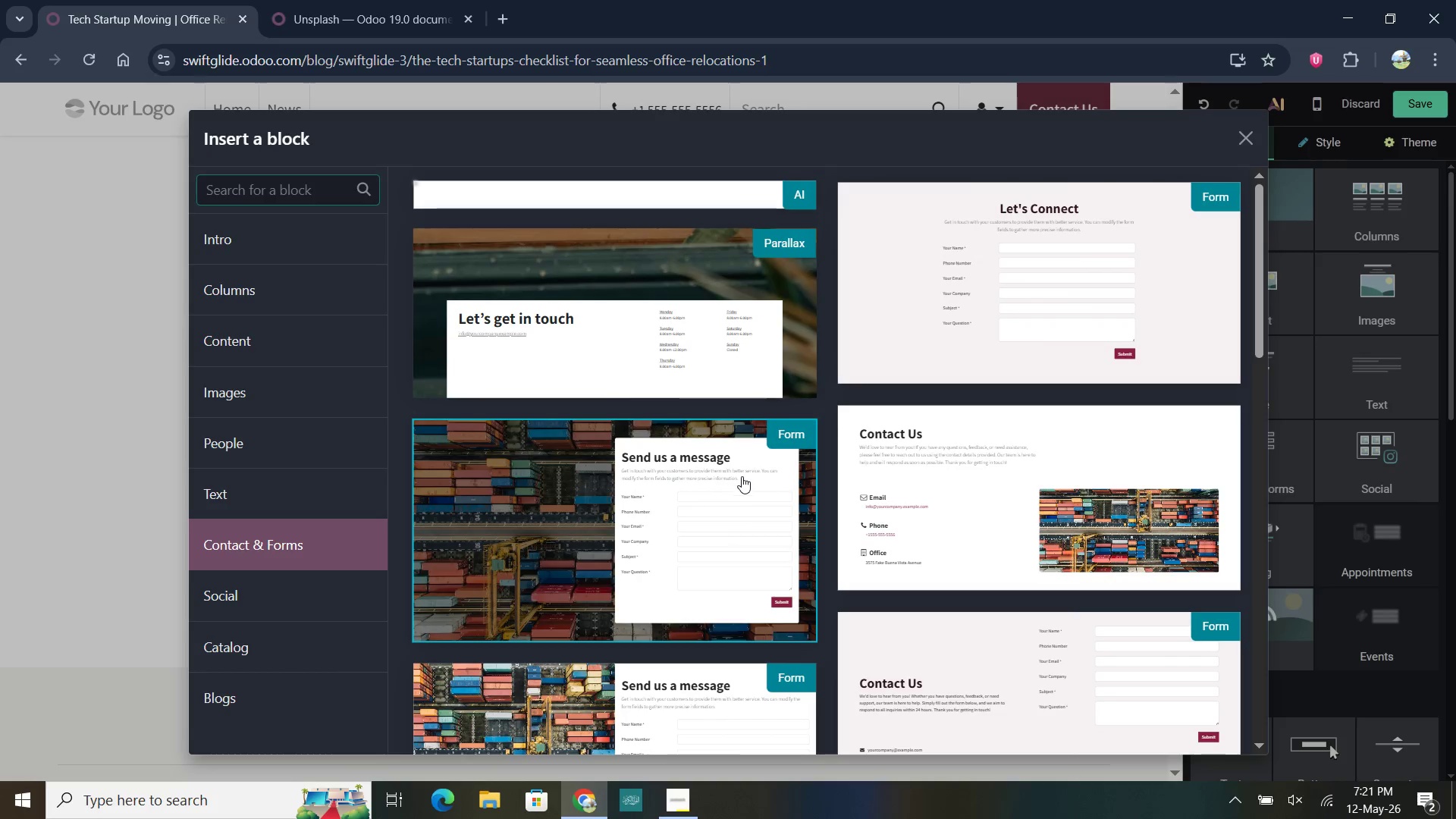 
scroll: coordinate [744, 473], scroll_direction: down, amount: 26.0
 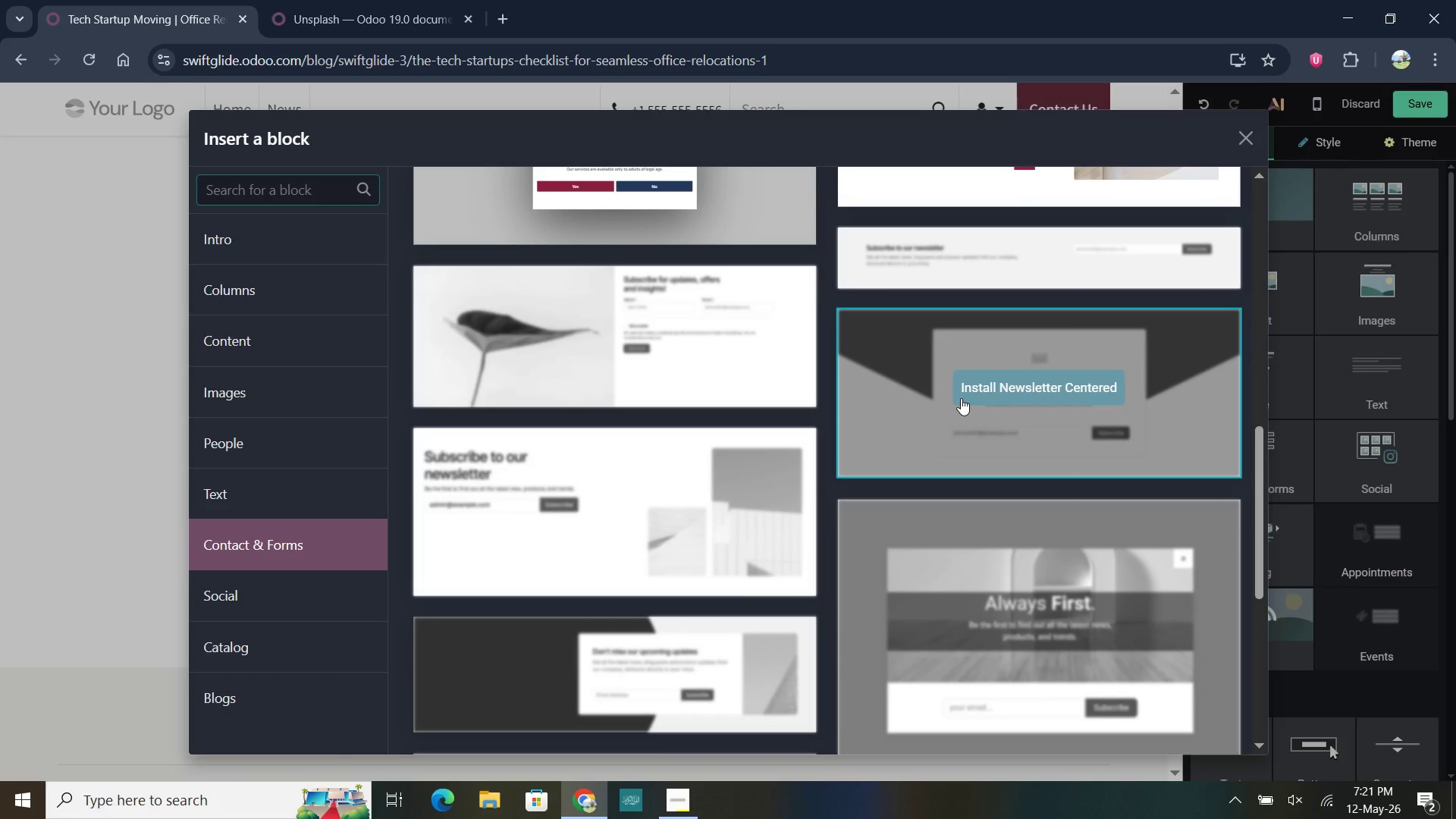 
mouse_move([745, 475])
 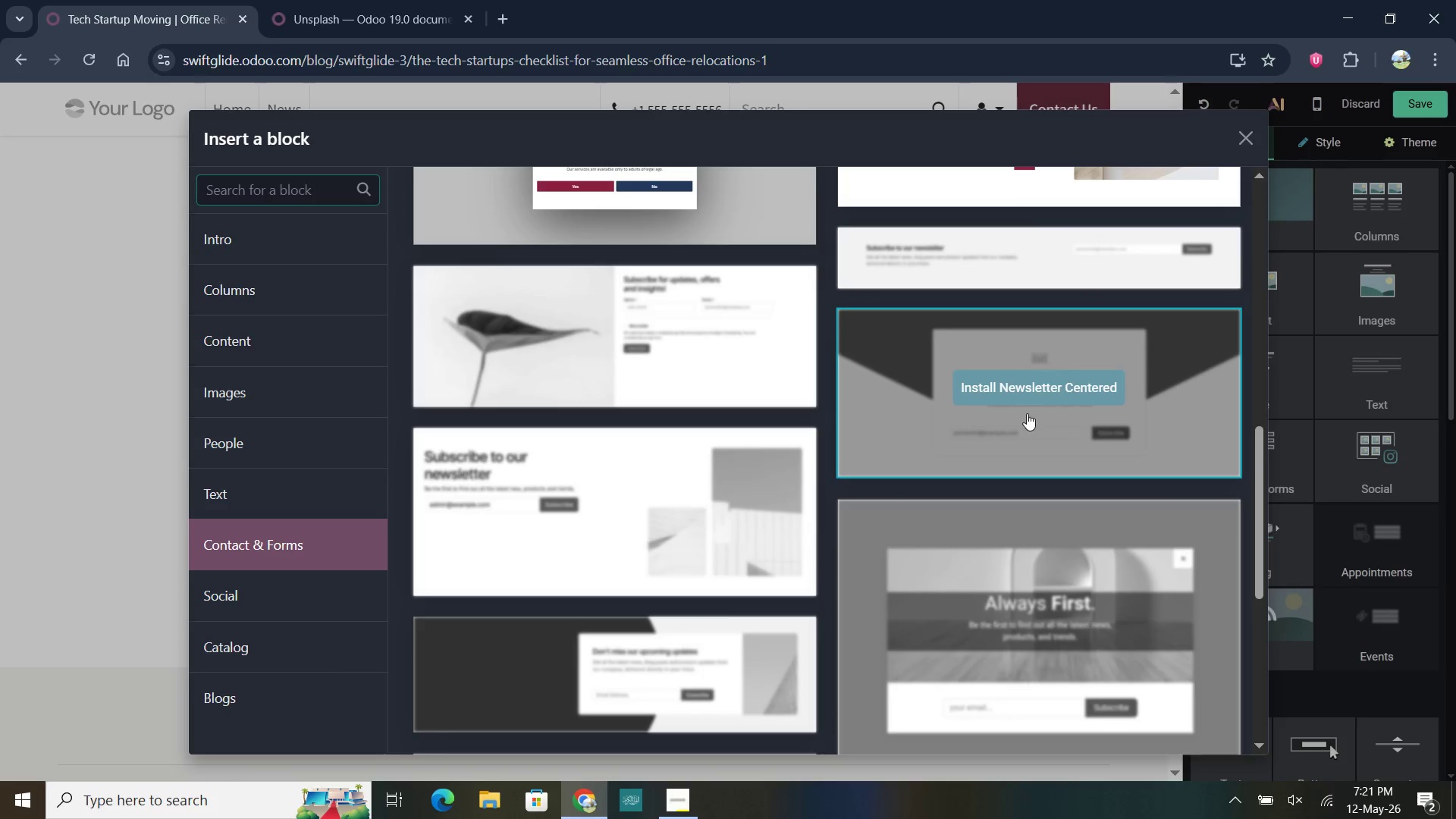 
left_click([1006, 421])
 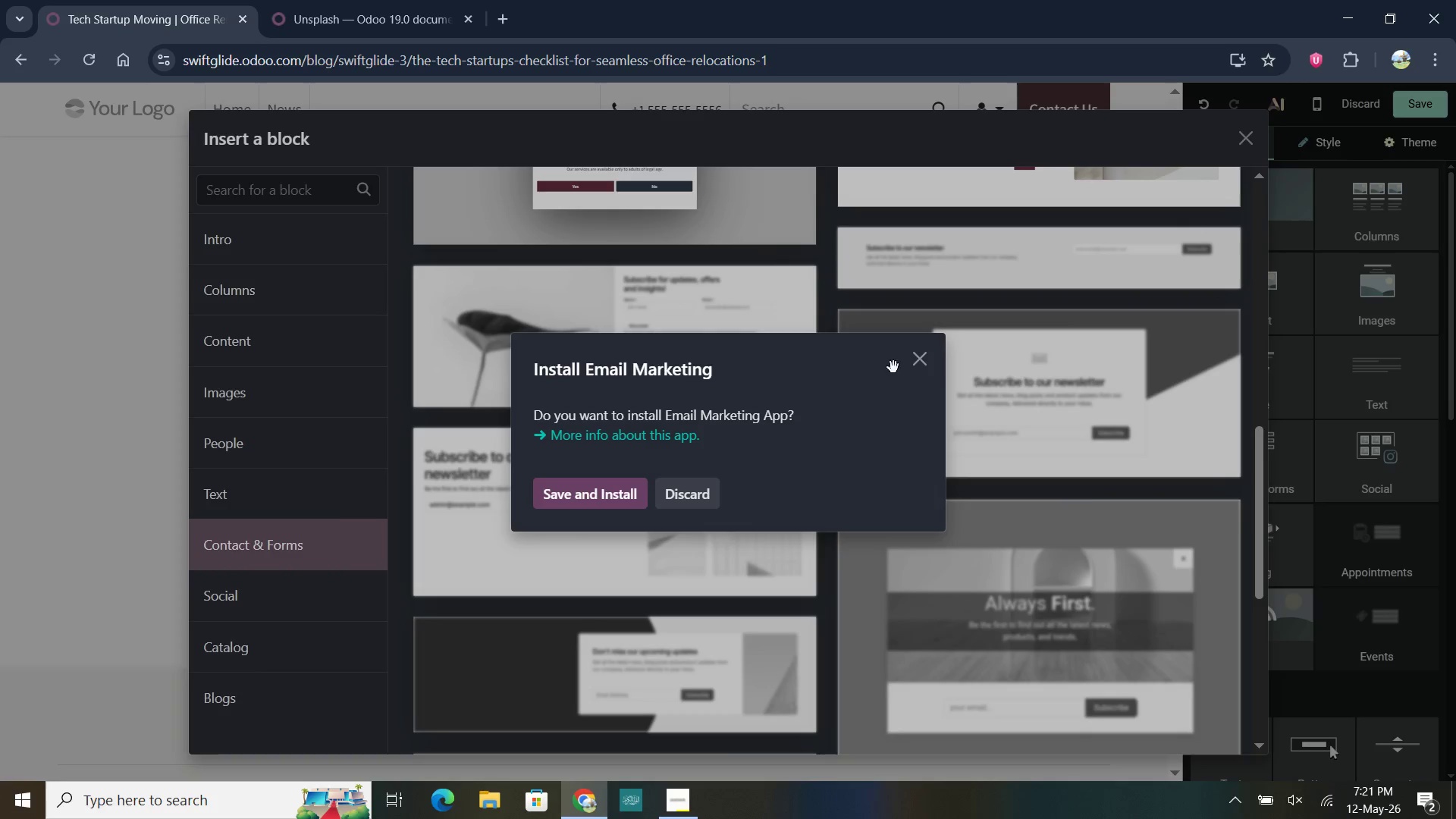 
wait(5.34)
 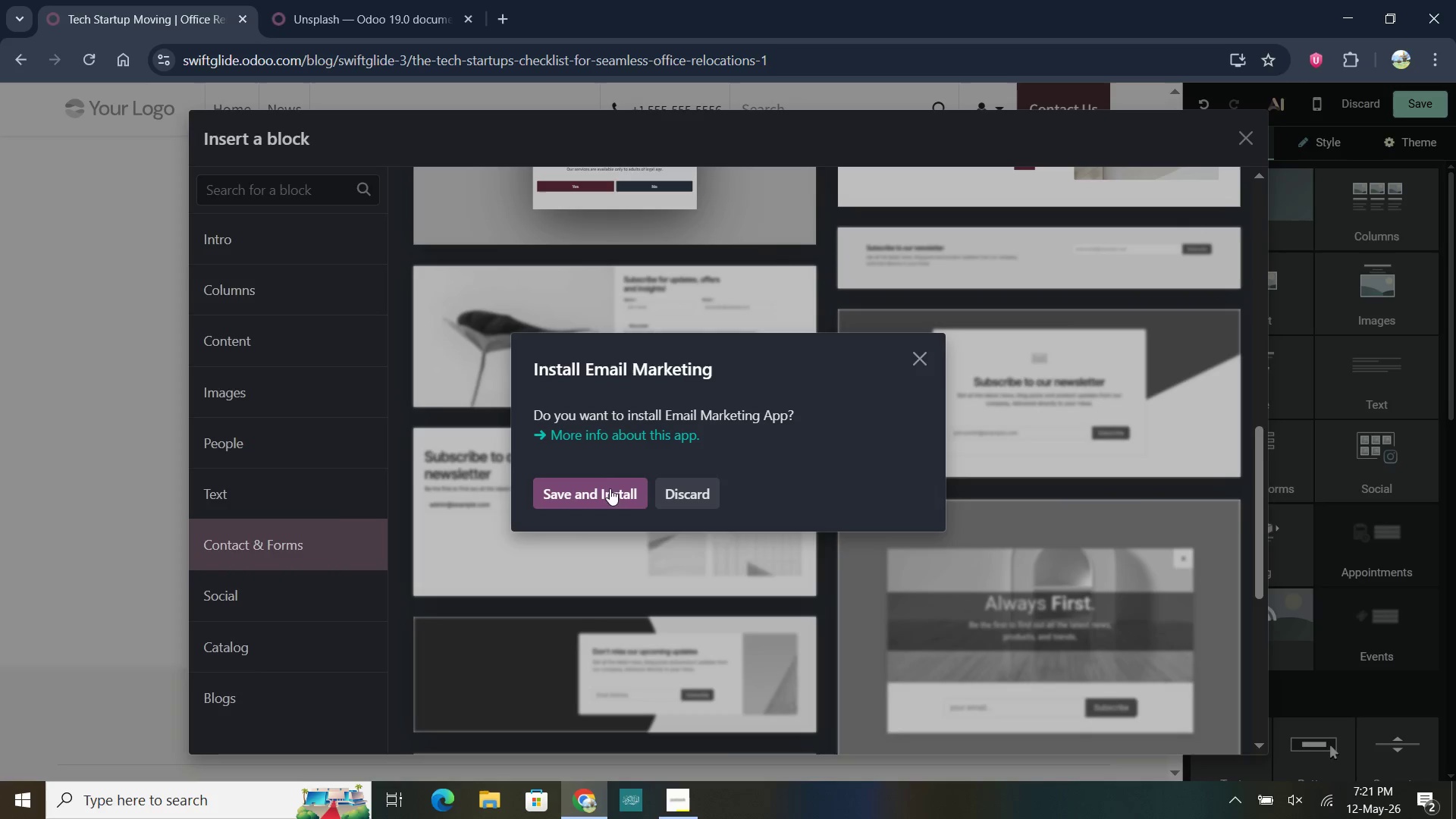 
left_click([626, 488])
 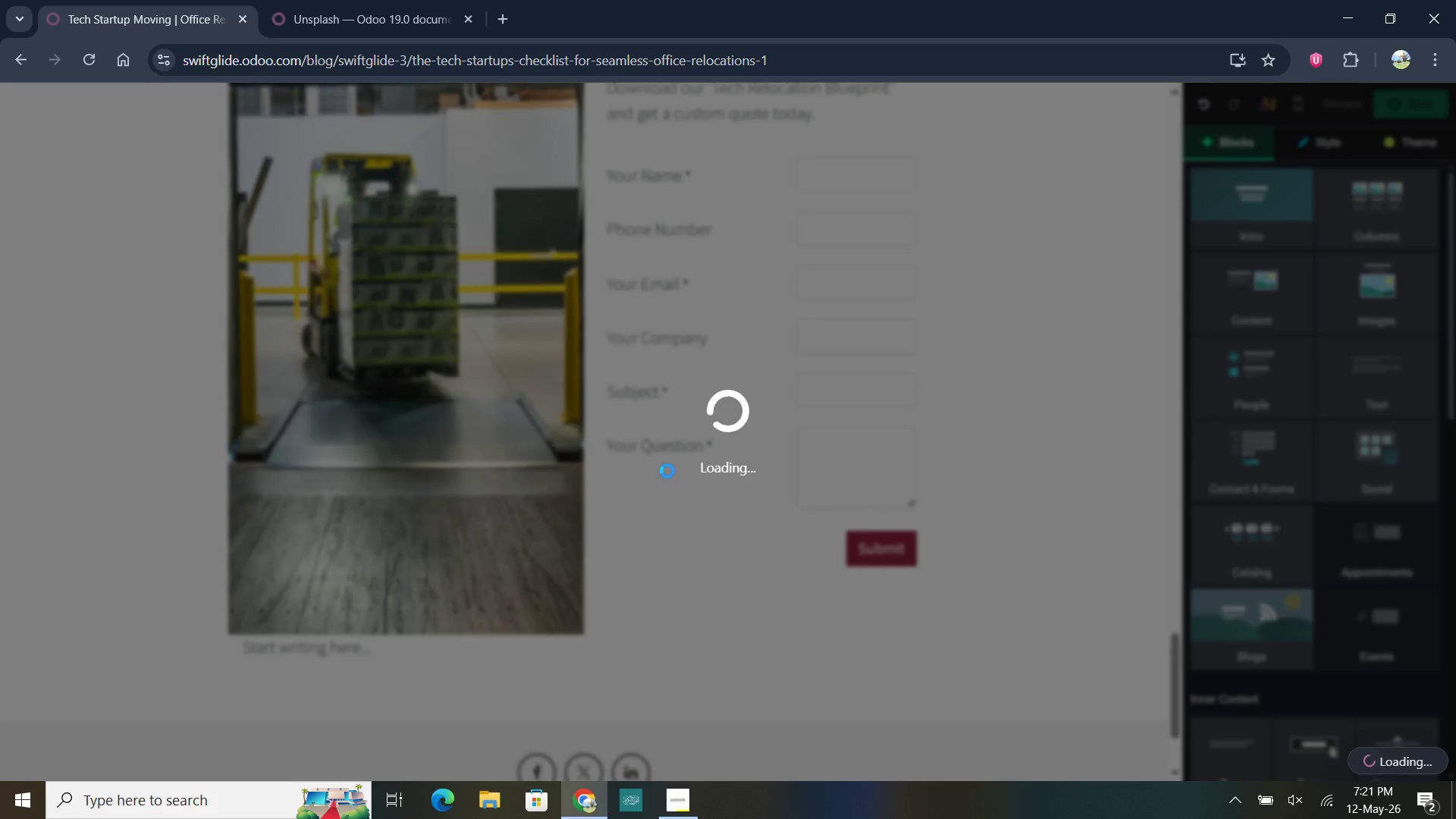 
wait(10.77)
 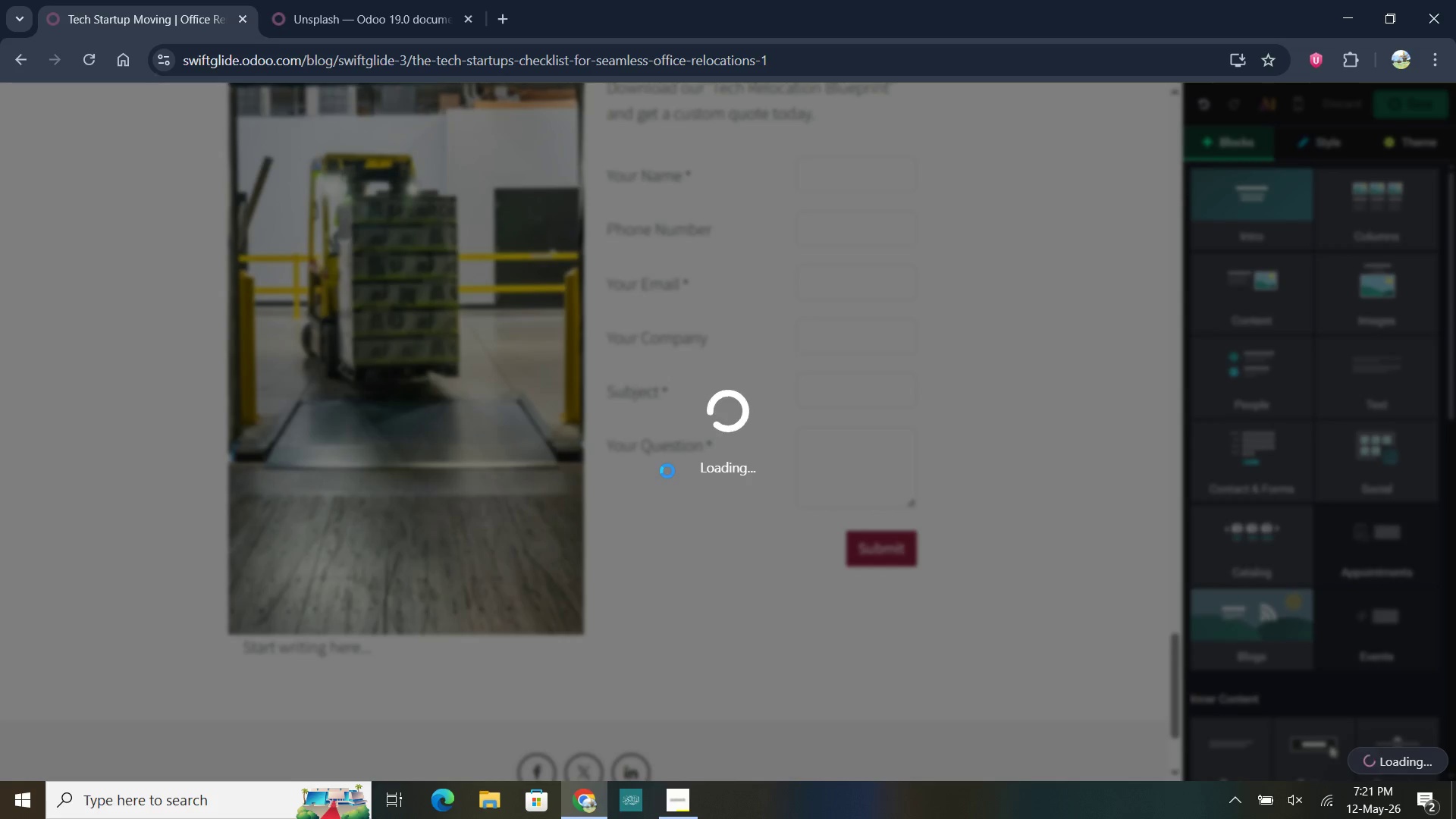 
left_click([693, 721])